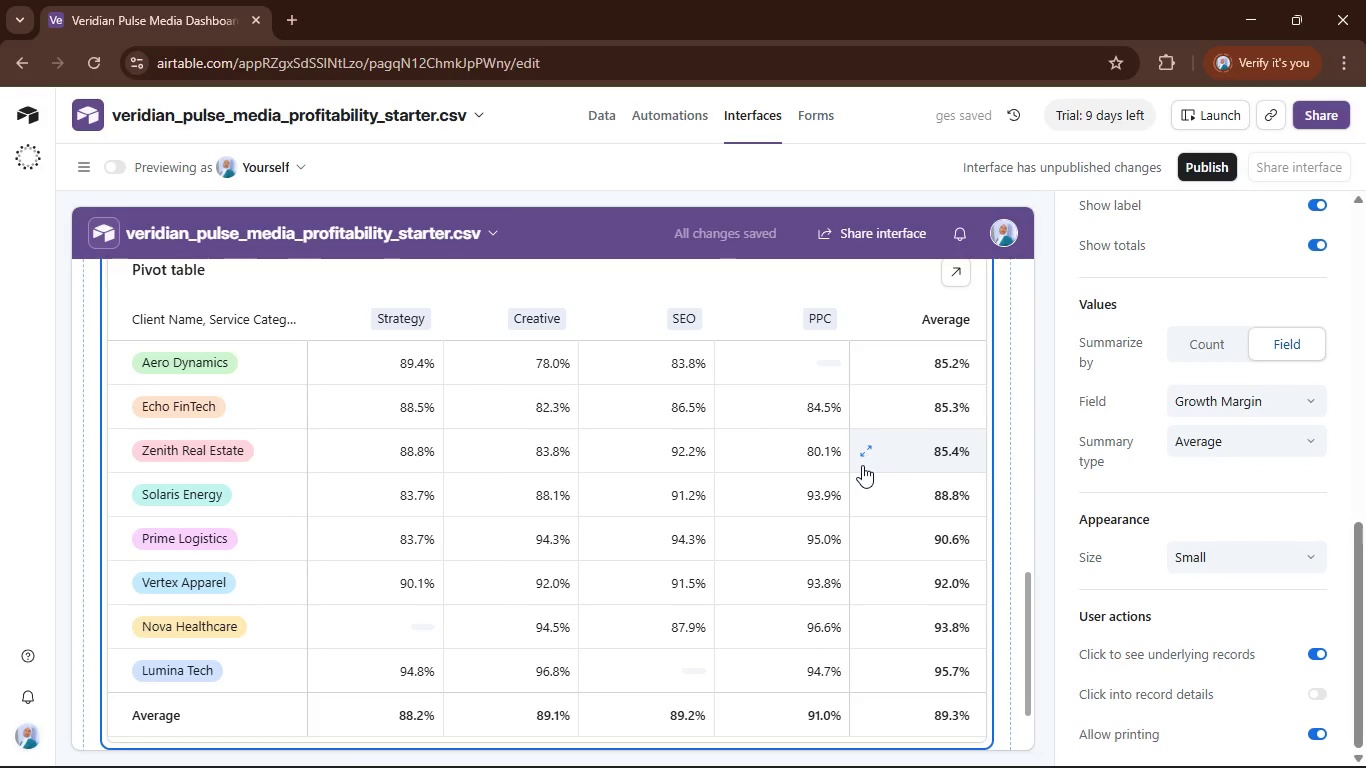 
scroll: coordinate [862, 465], scroll_direction: down, amount: 2.0
 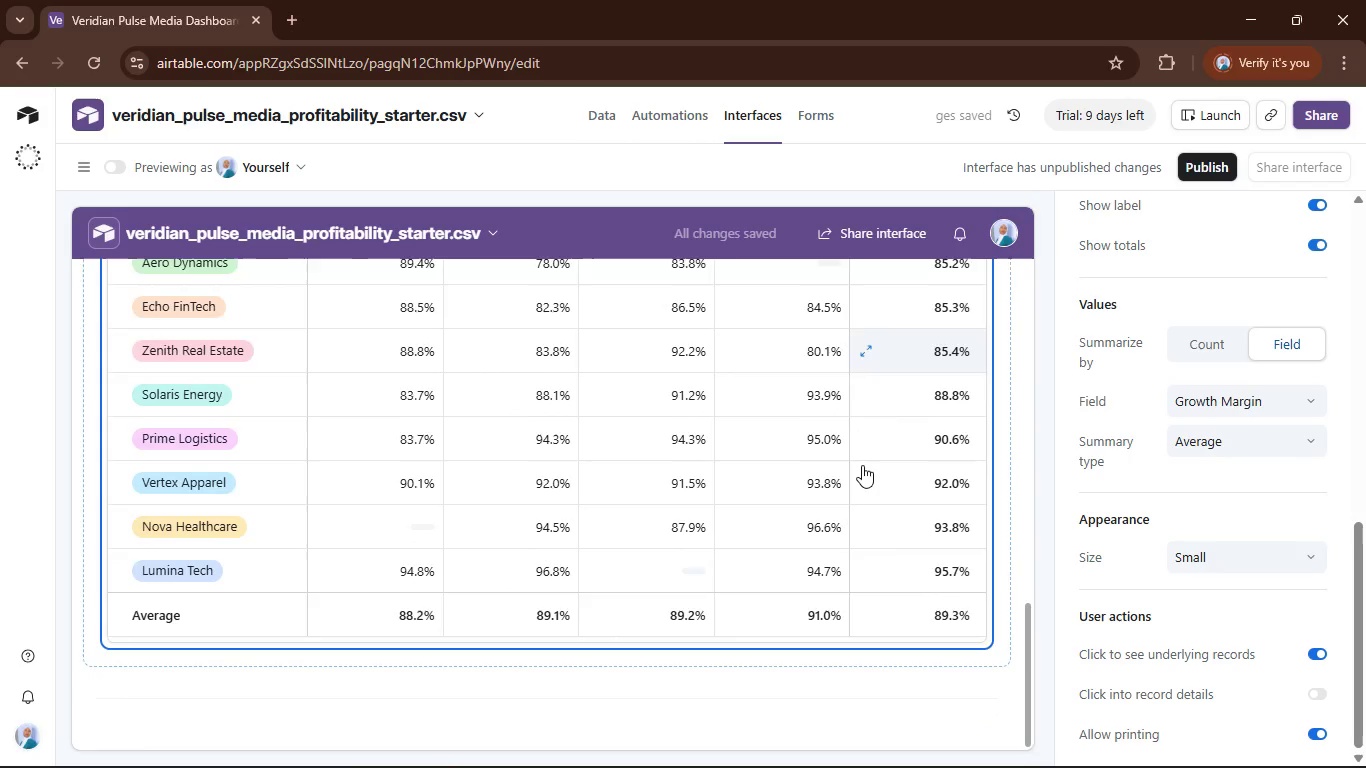 
scroll: coordinate [862, 465], scroll_direction: up, amount: 2.0
 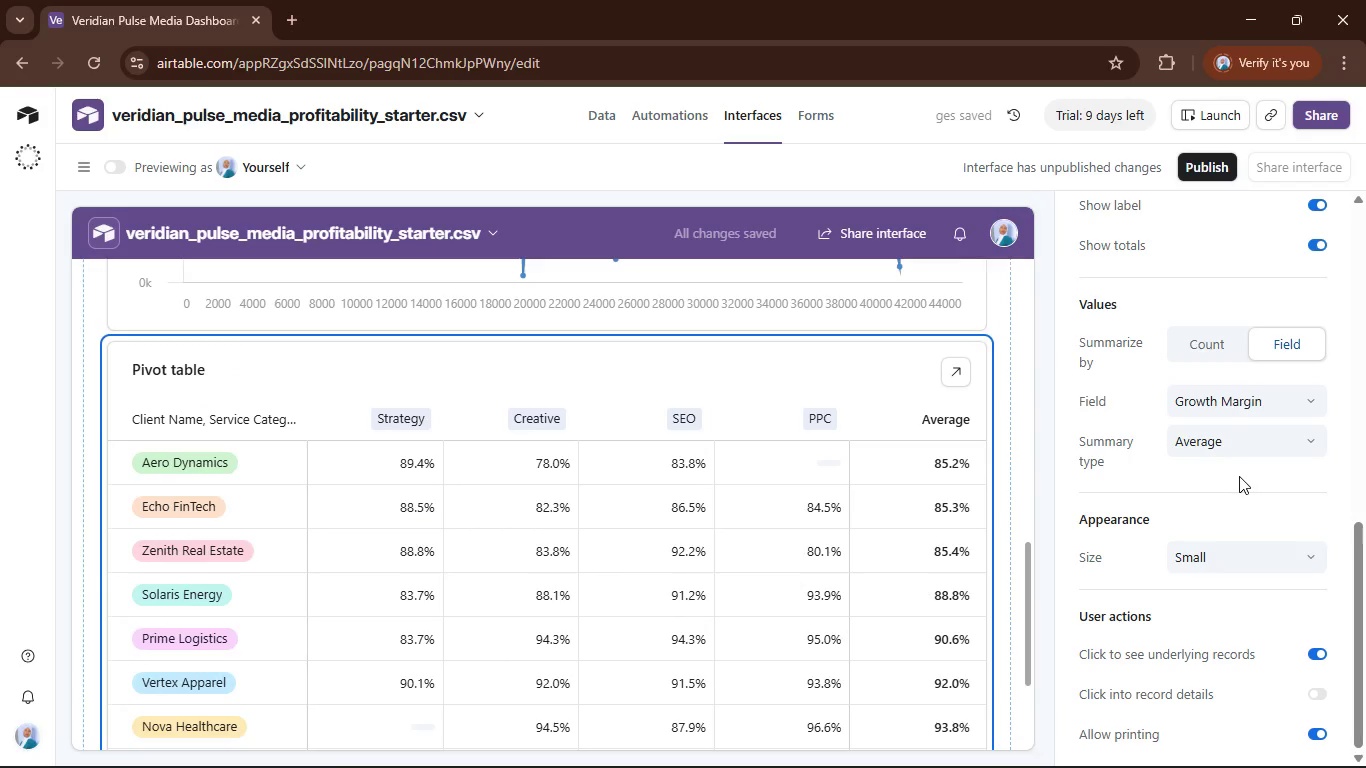 
scroll: coordinate [1246, 497], scroll_direction: down, amount: 2.0
 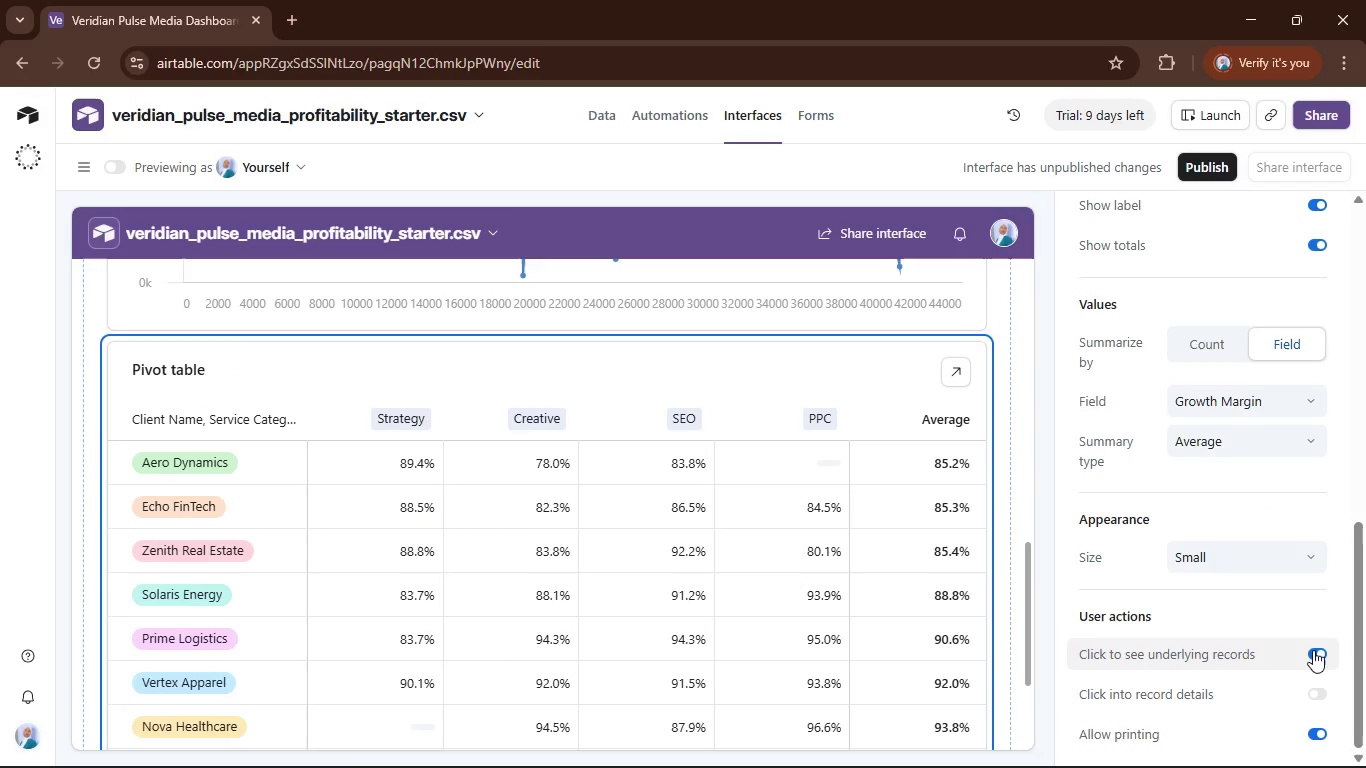 
left_click([1318, 649])
 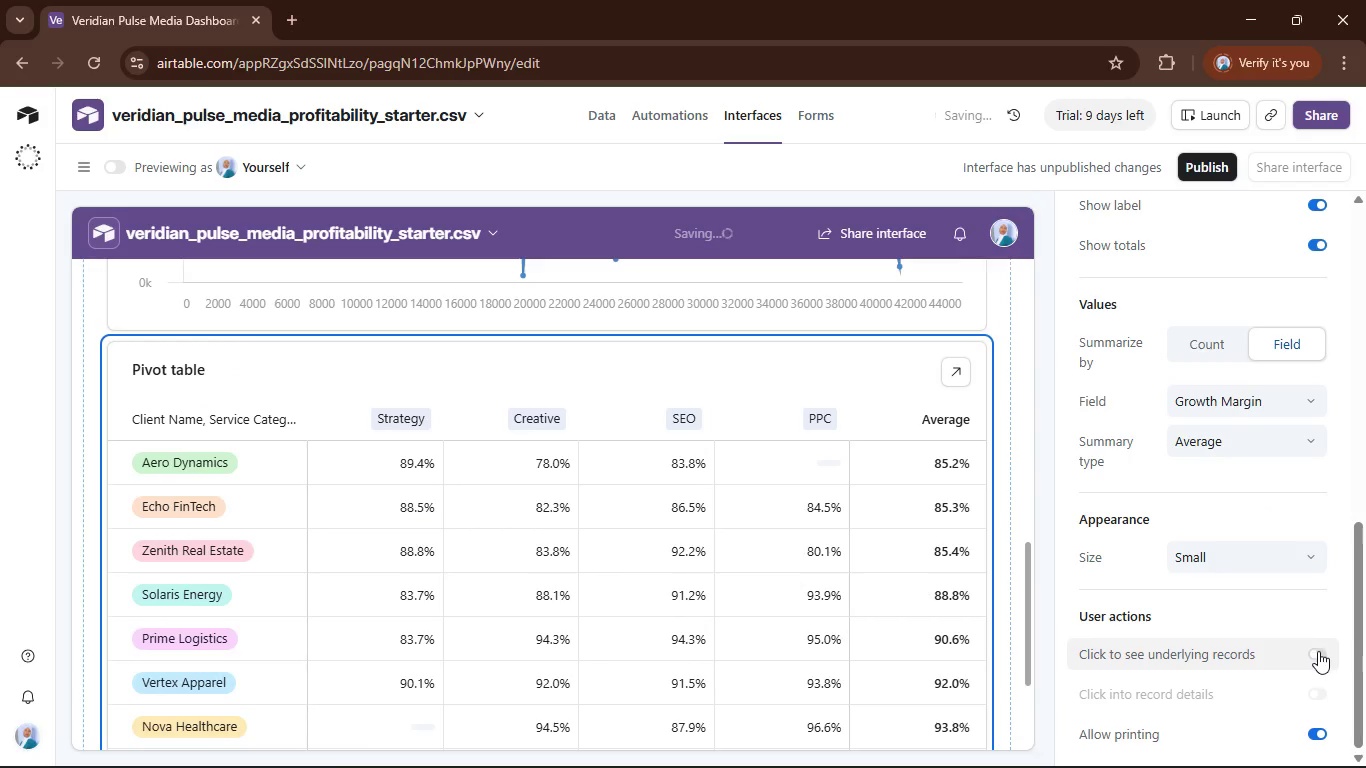 
left_click([1318, 652])
 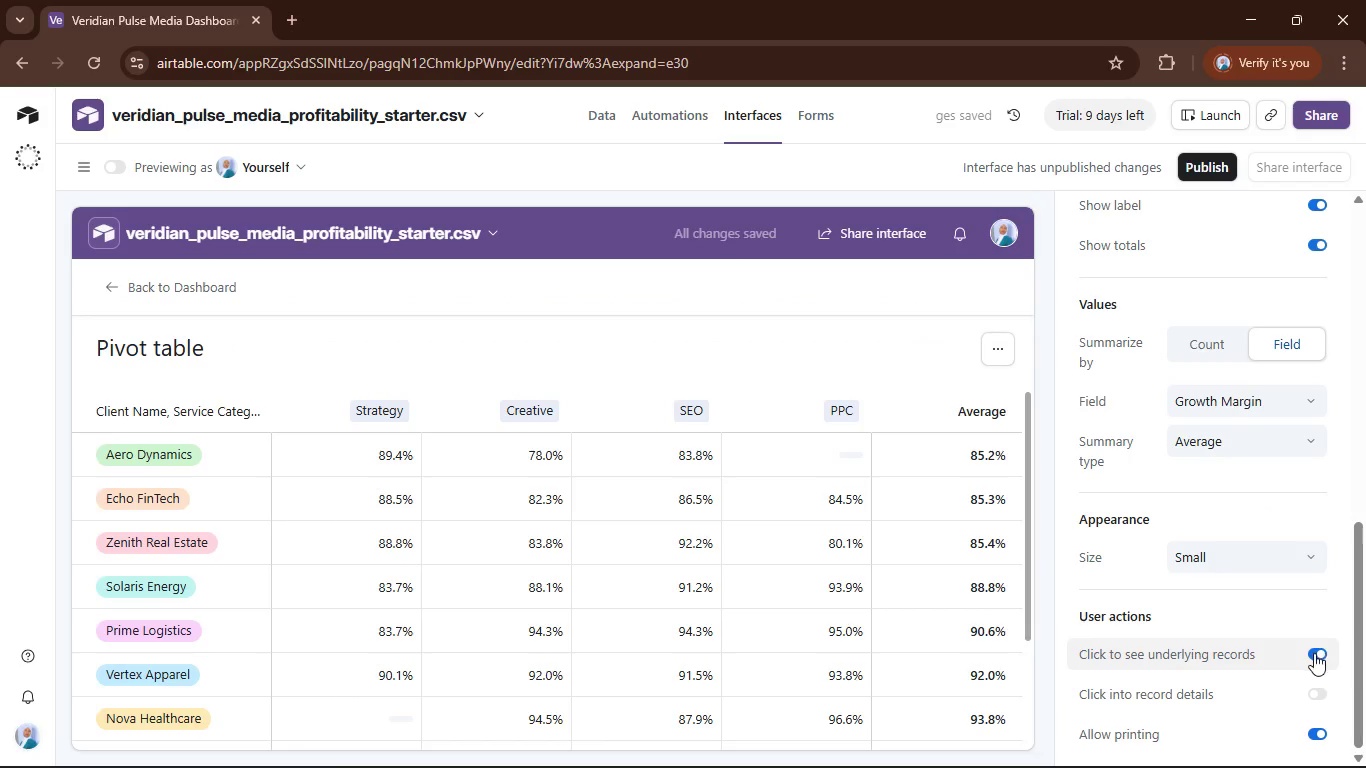 
left_click([1316, 655])
 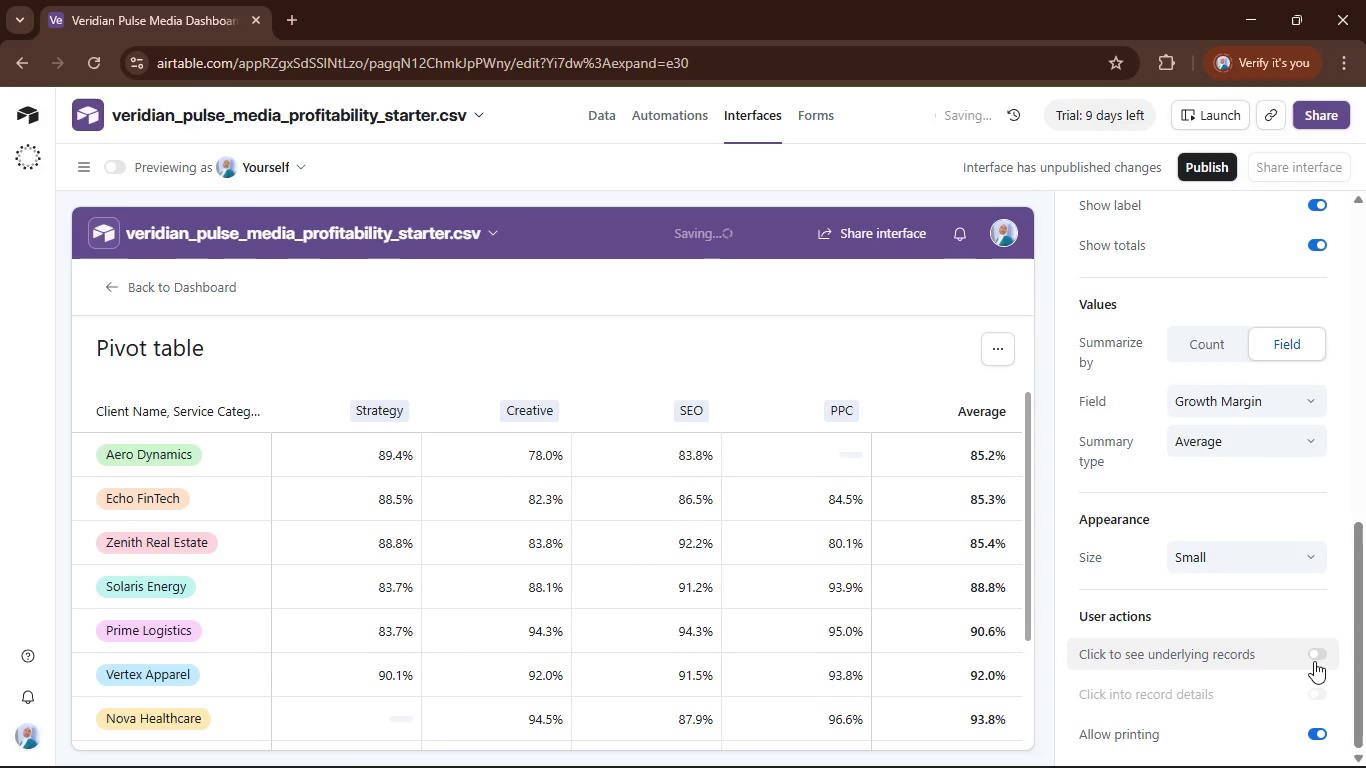 
left_click([1313, 661])
 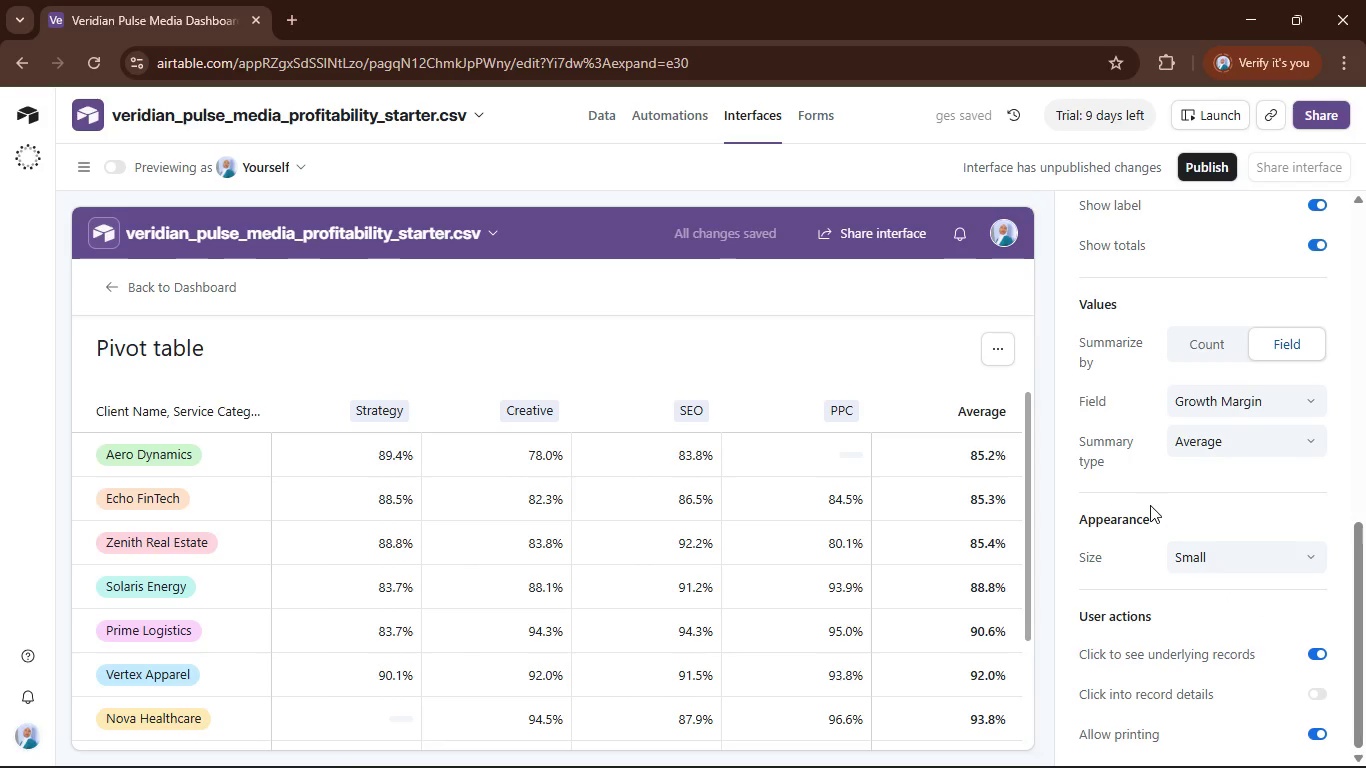 
scroll: coordinate [1183, 562], scroll_direction: up, amount: 1.0
 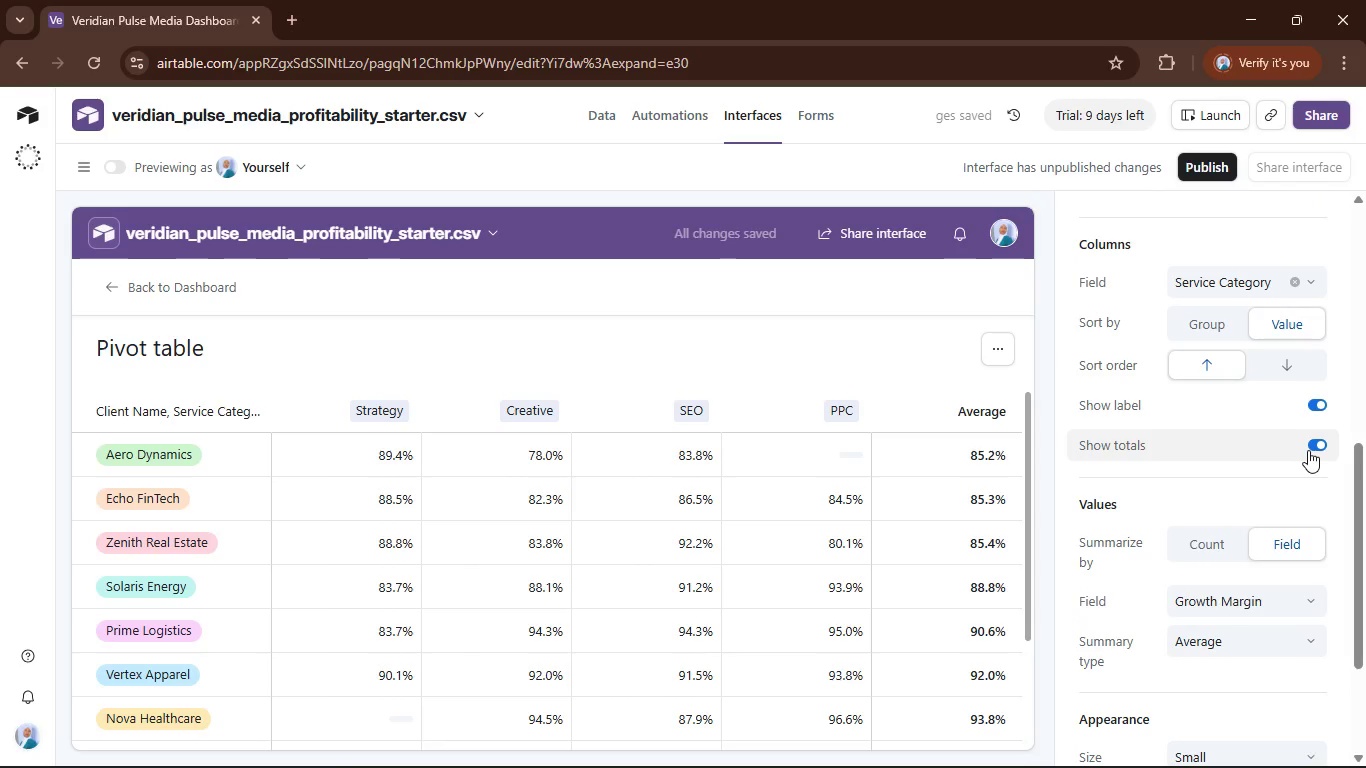 
left_click([1308, 450])
 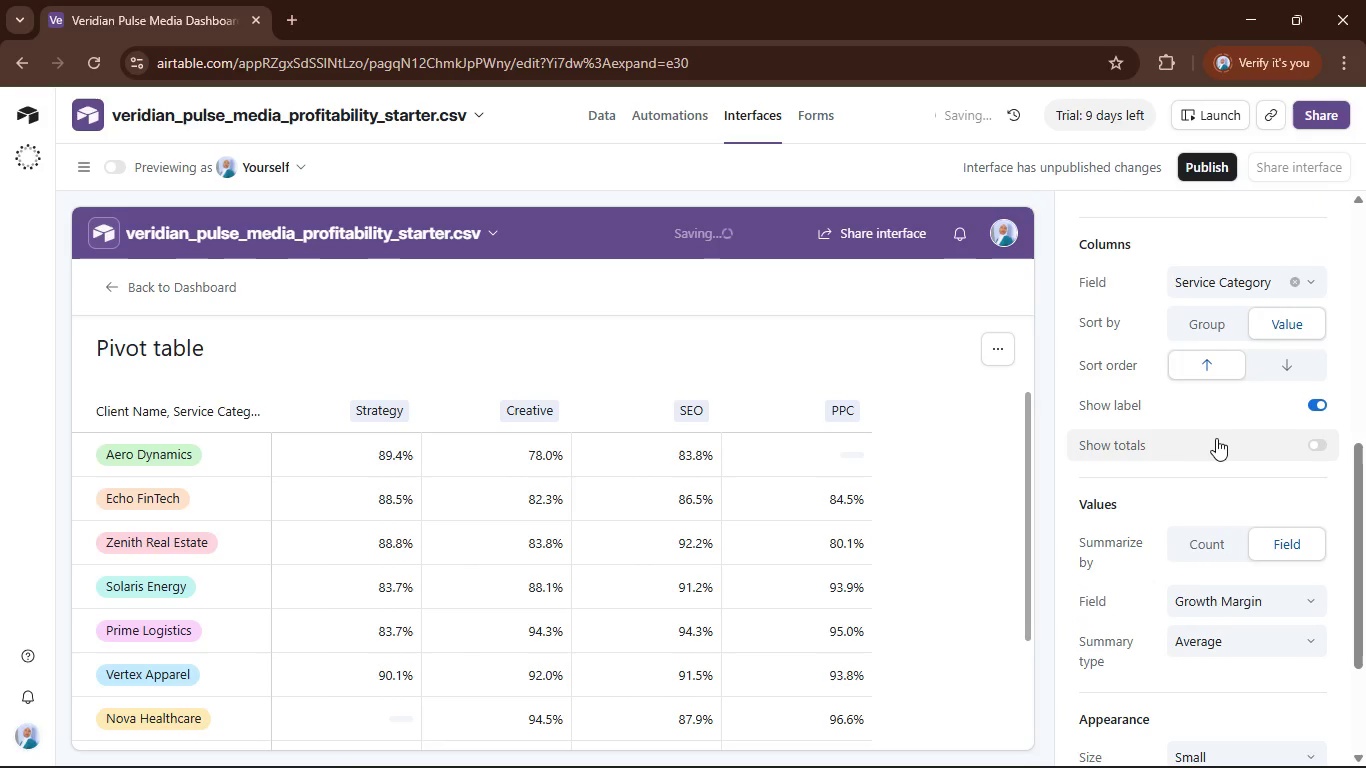 
scroll: coordinate [1219, 434], scroll_direction: up, amount: 3.0
 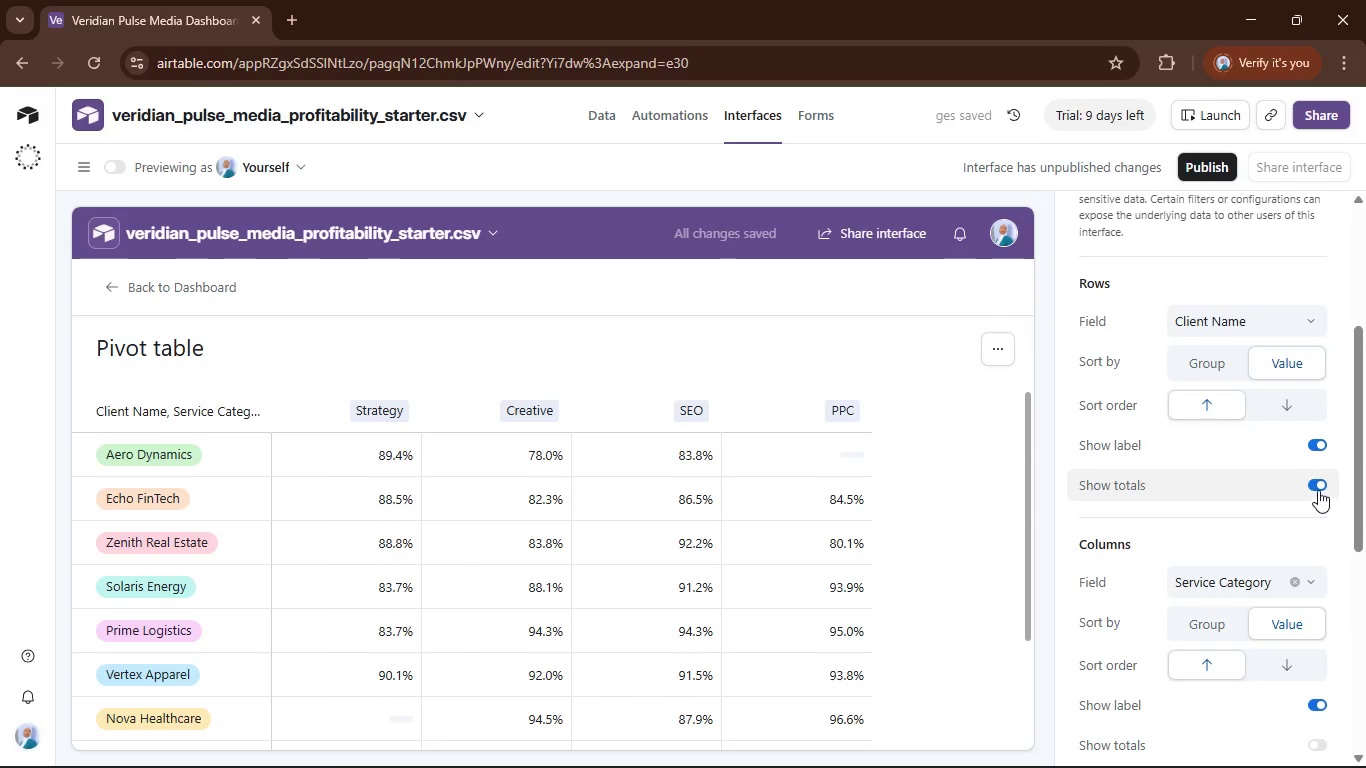 
left_click([1319, 488])
 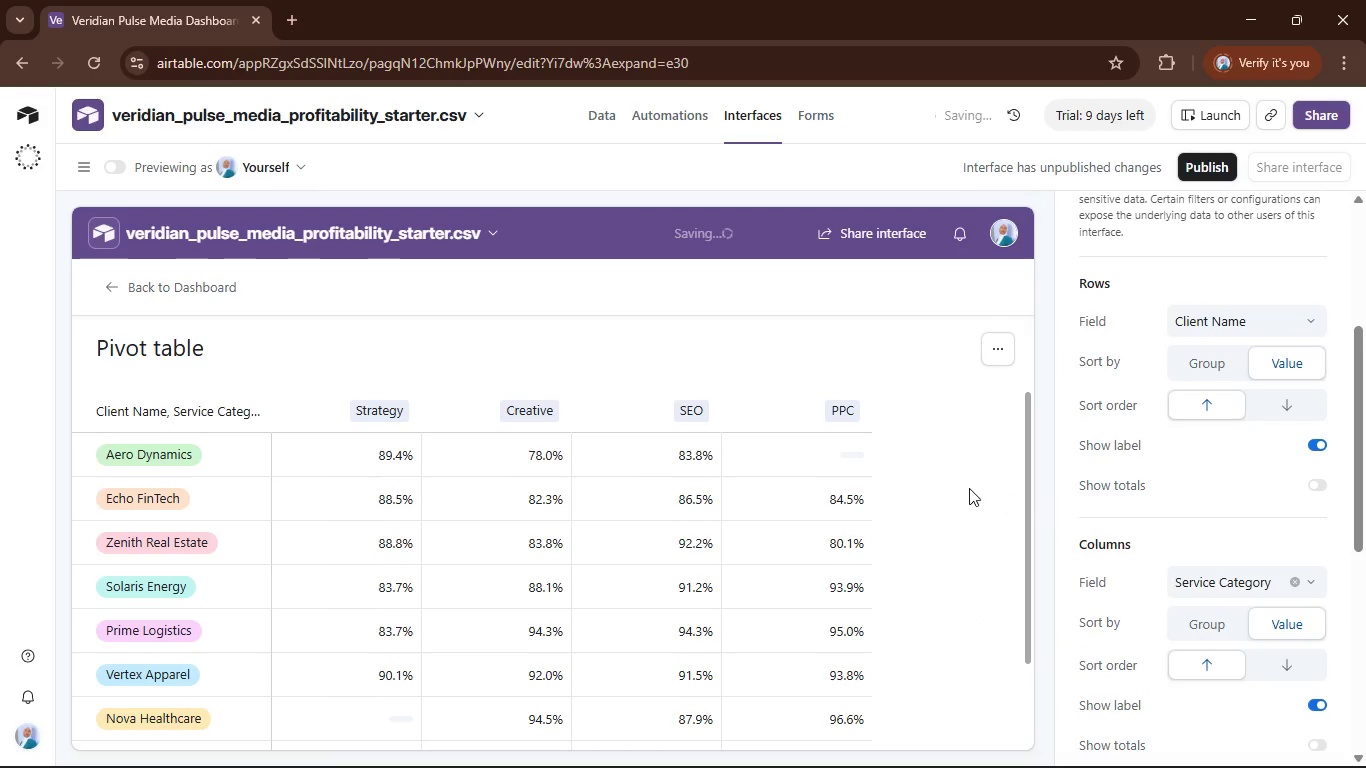 
scroll: coordinate [972, 484], scroll_direction: down, amount: 3.0
 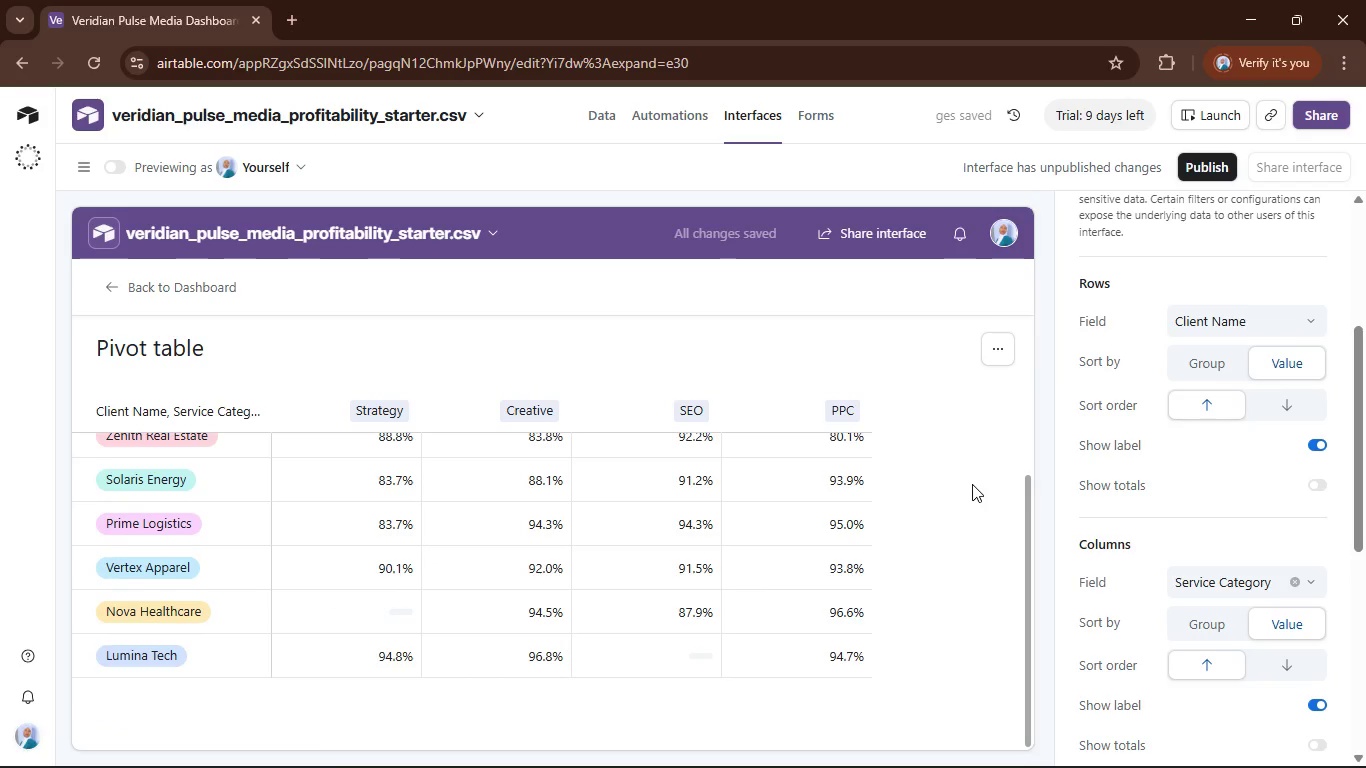 
scroll: coordinate [972, 484], scroll_direction: up, amount: 3.0
 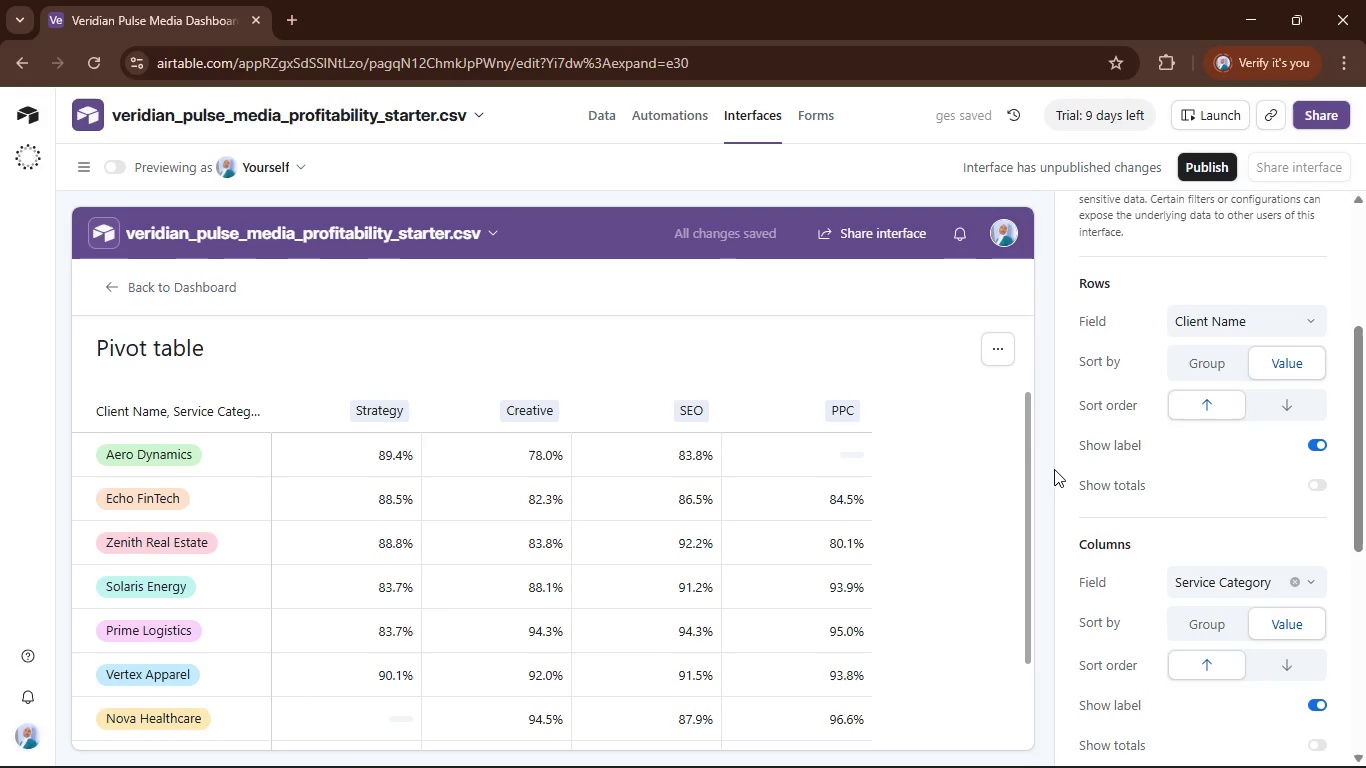 
left_click([1052, 469])
 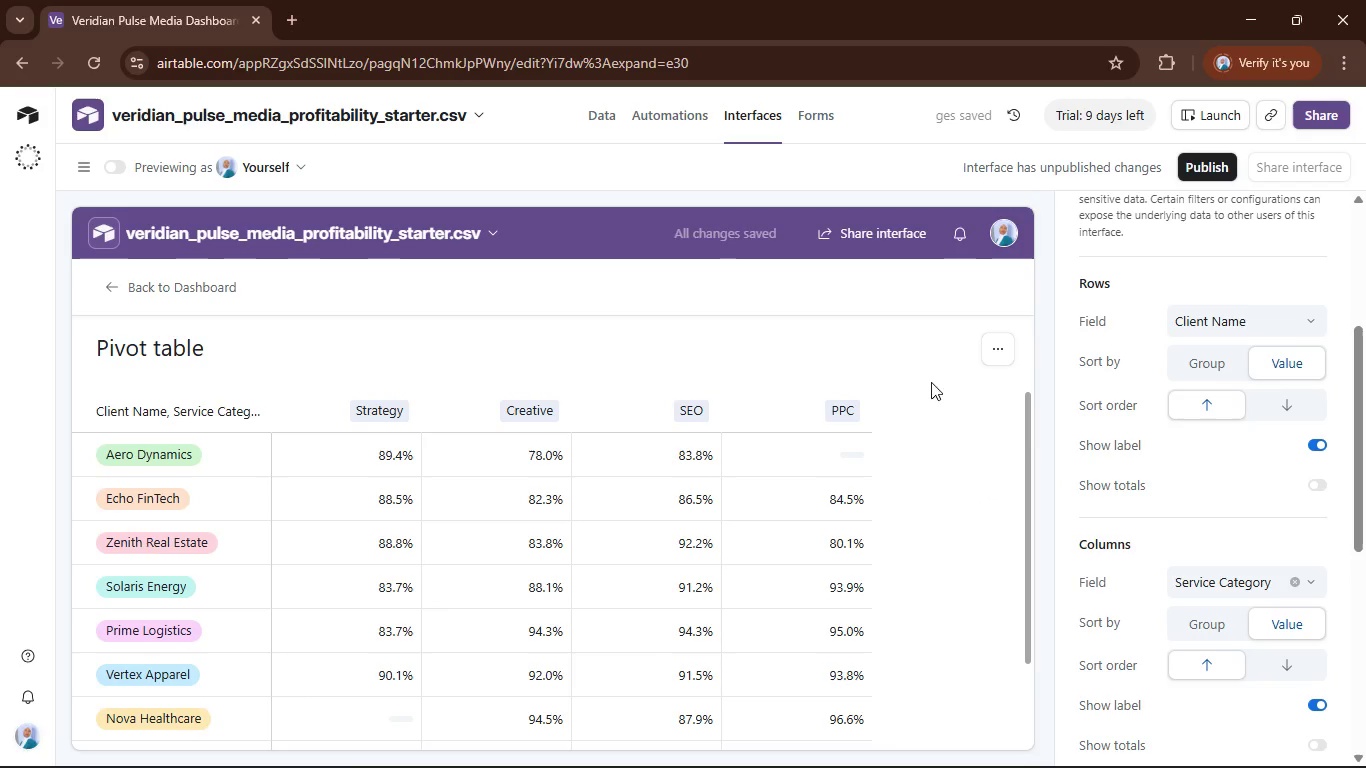 
scroll: coordinate [868, 420], scroll_direction: up, amount: 4.0
 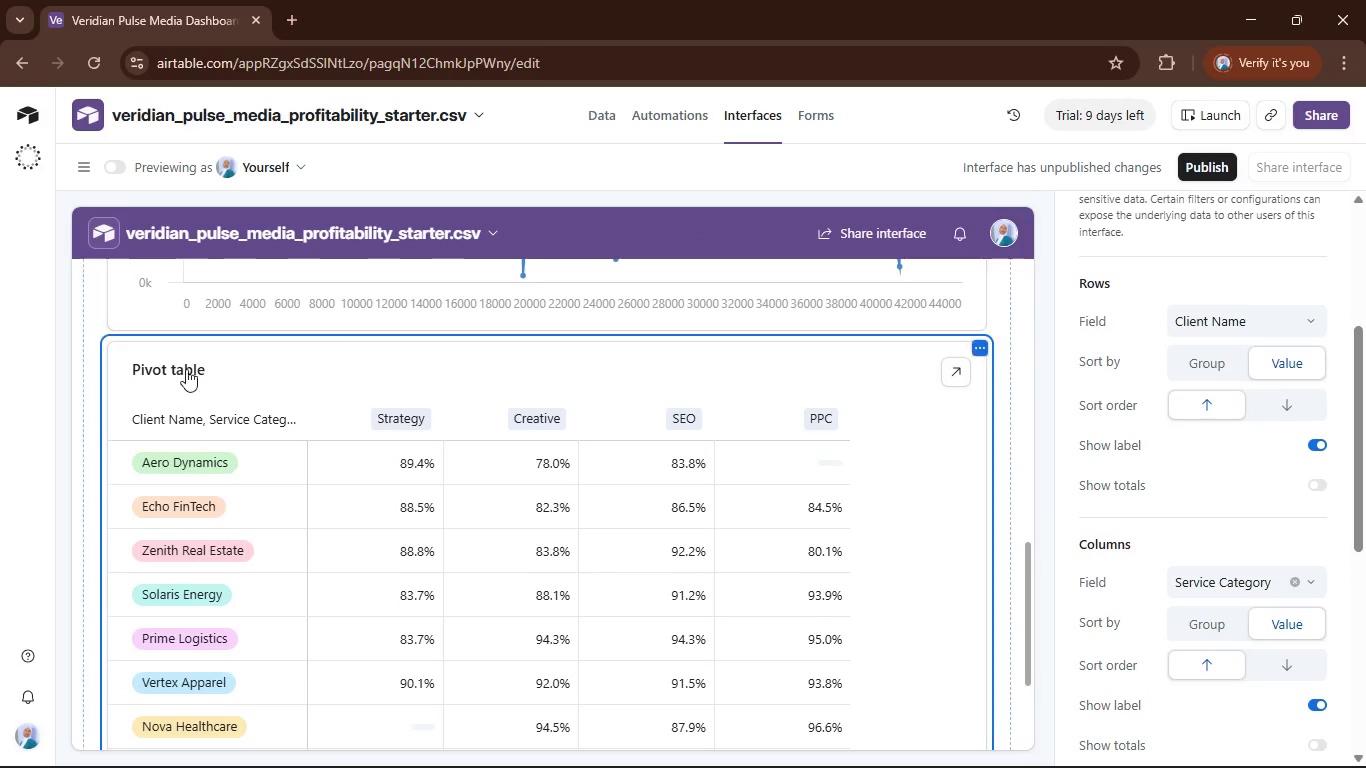 
scroll: coordinate [604, 444], scroll_direction: down, amount: 3.0
 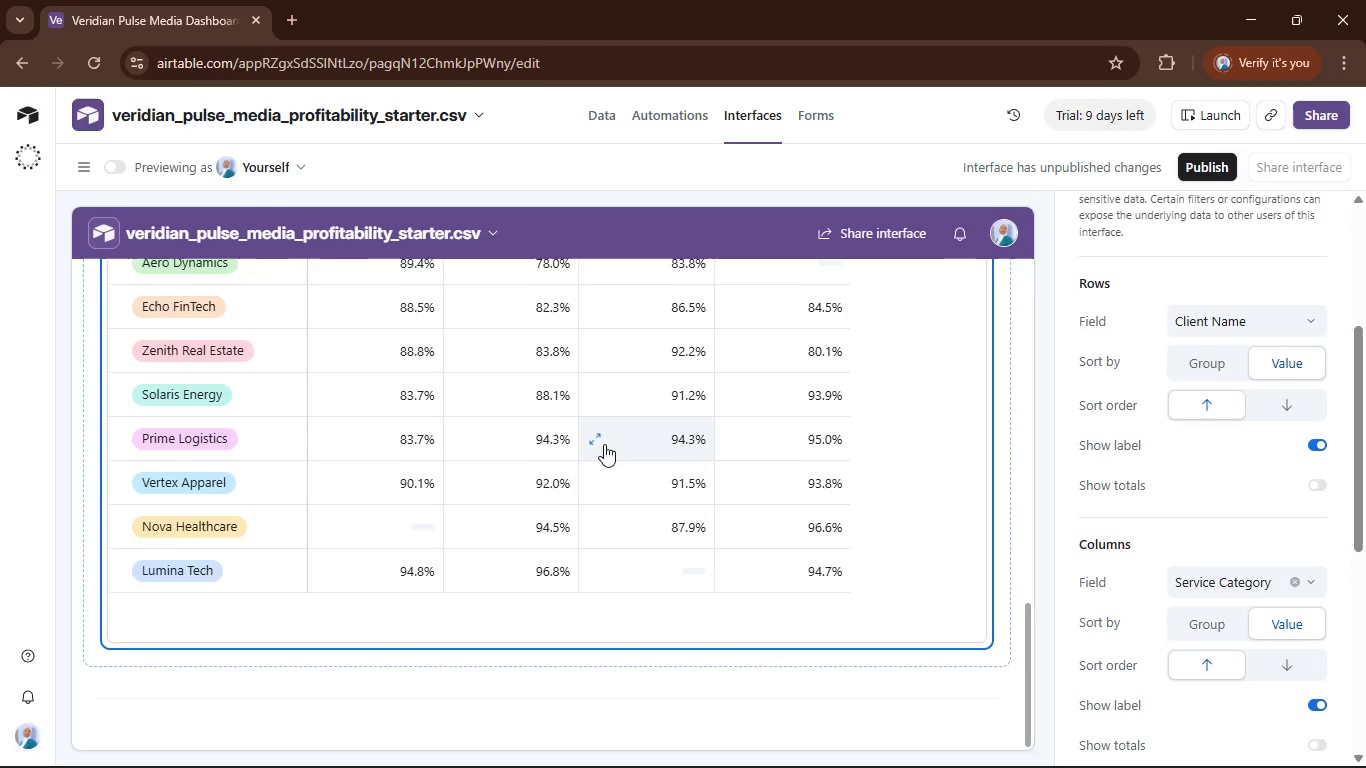 
scroll: coordinate [604, 444], scroll_direction: up, amount: 17.0
 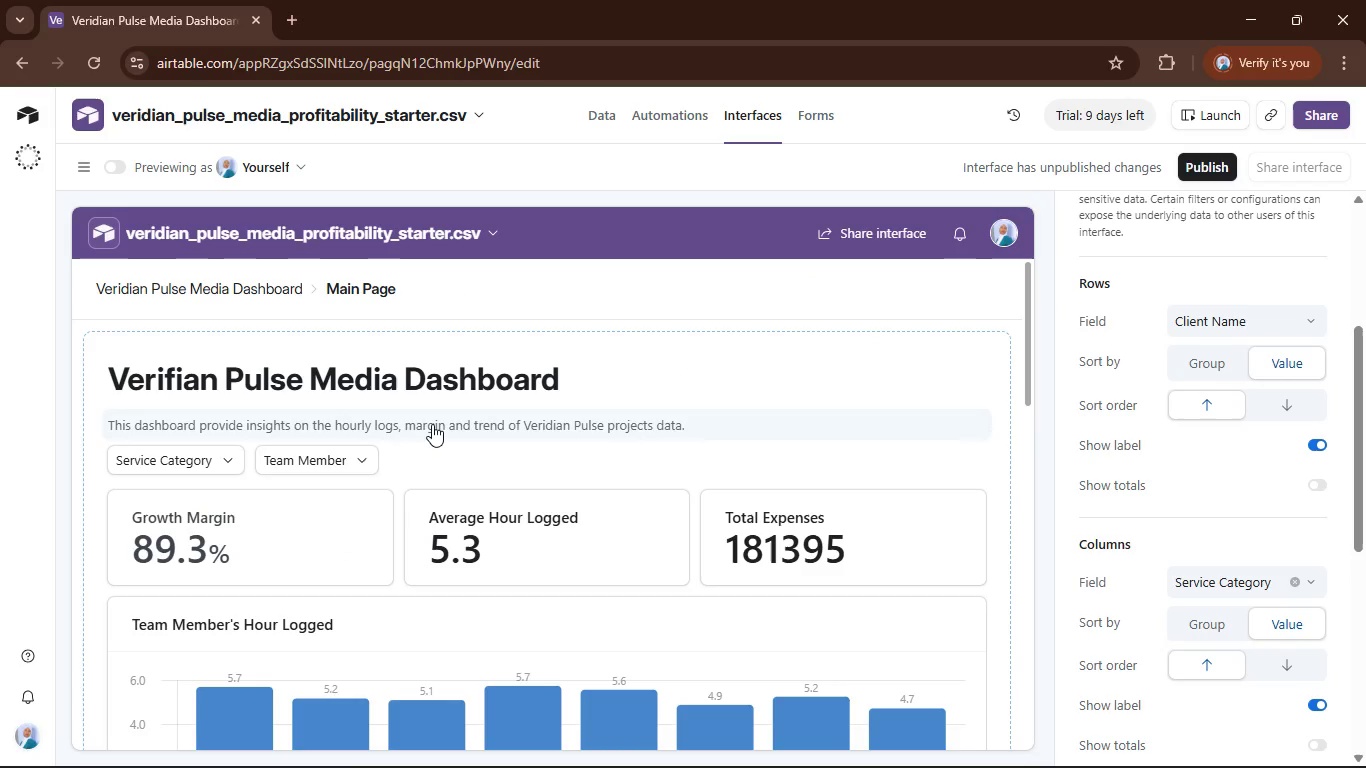 
double_click([432, 424])
 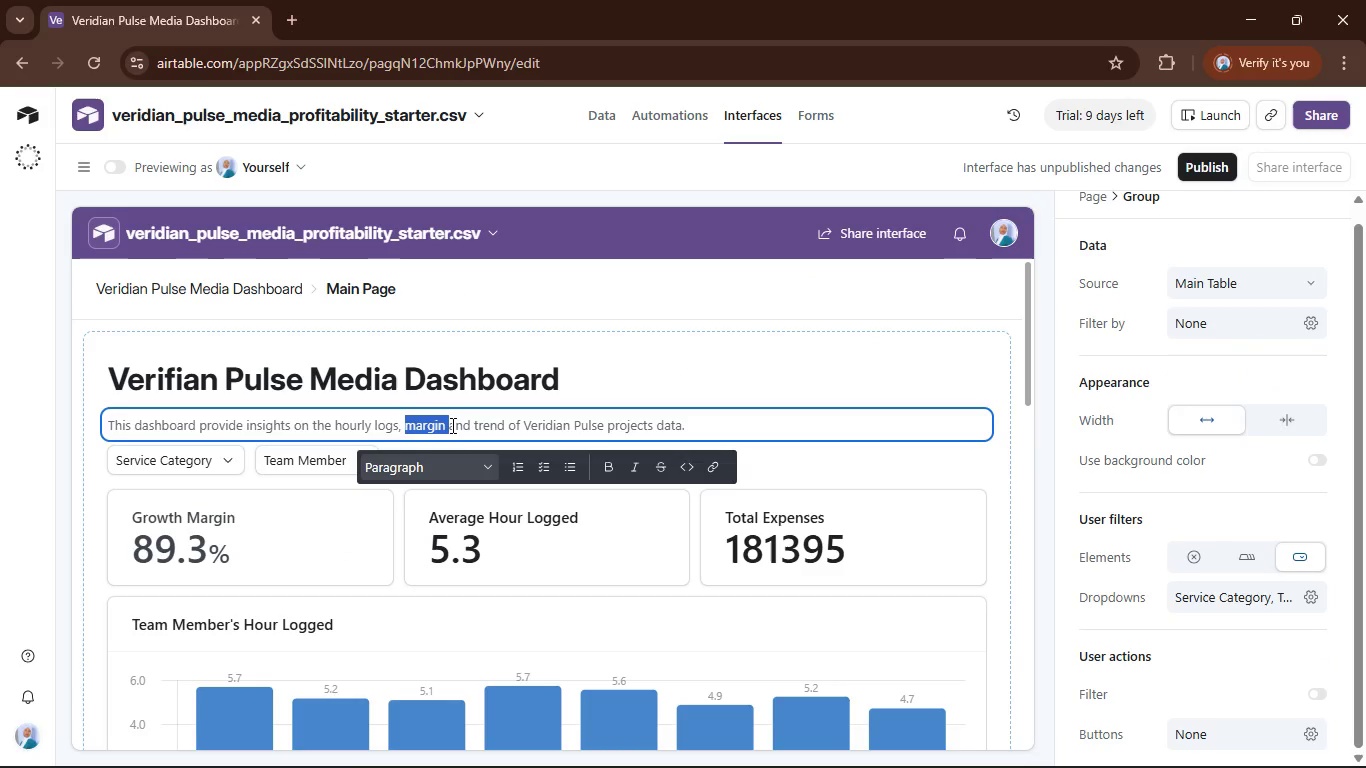 
left_click([450, 425])
 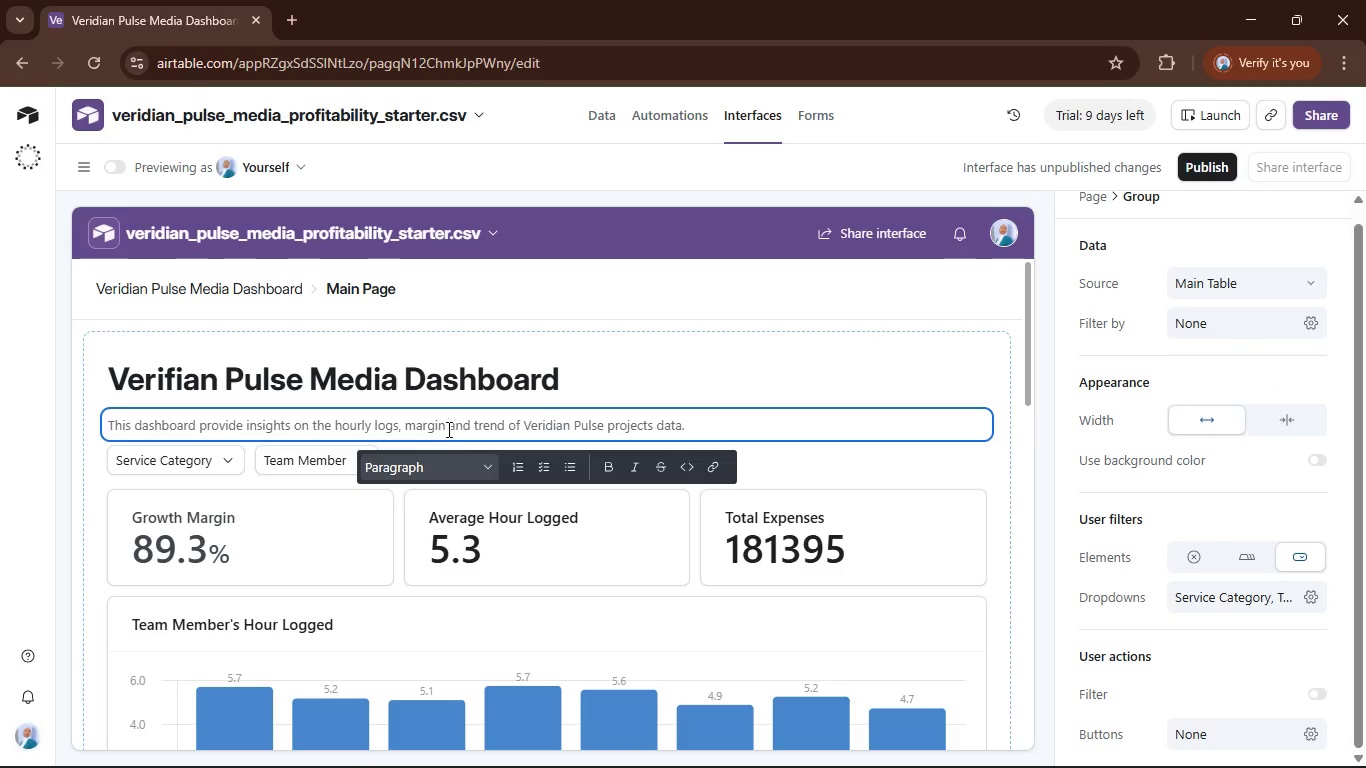 
left_click([446, 430])
 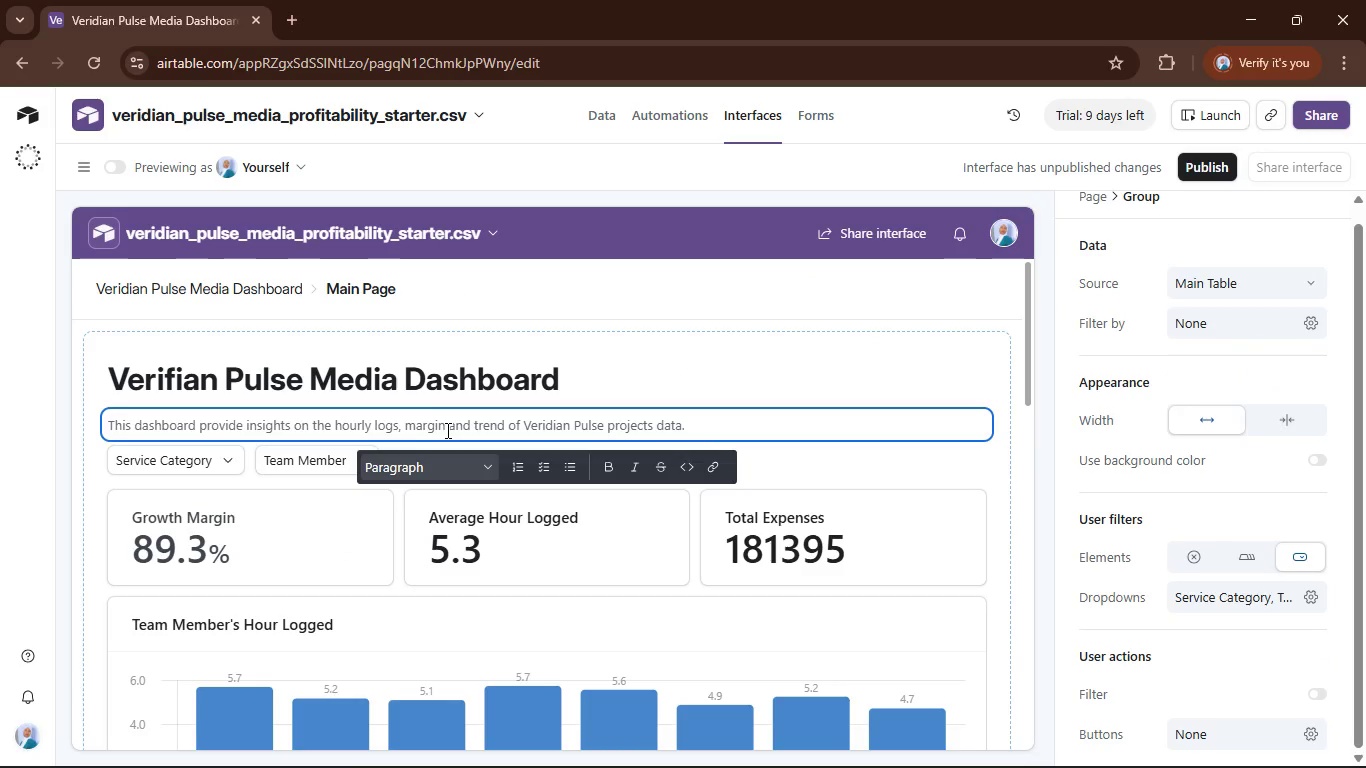 
key(S)
 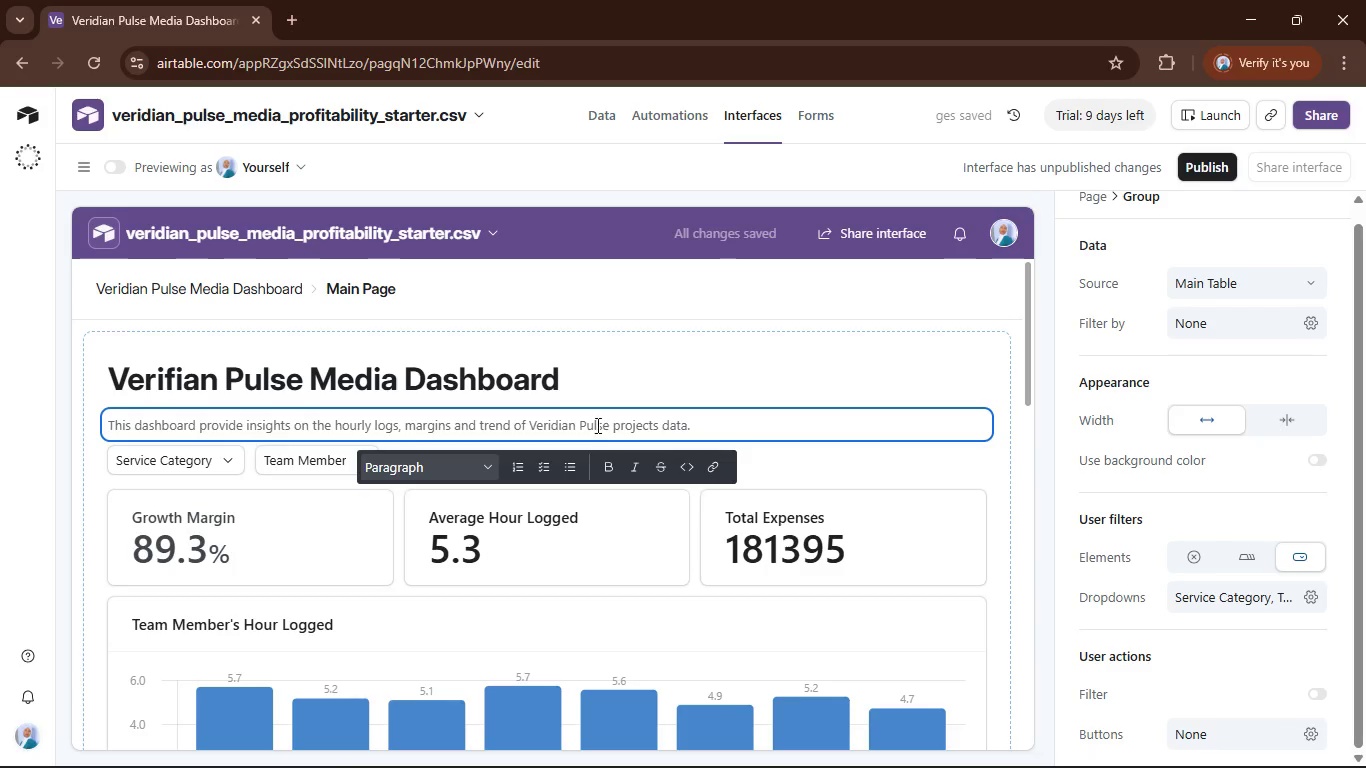 
left_click_drag(start_coordinate=[614, 427], to_coordinate=[531, 432])
 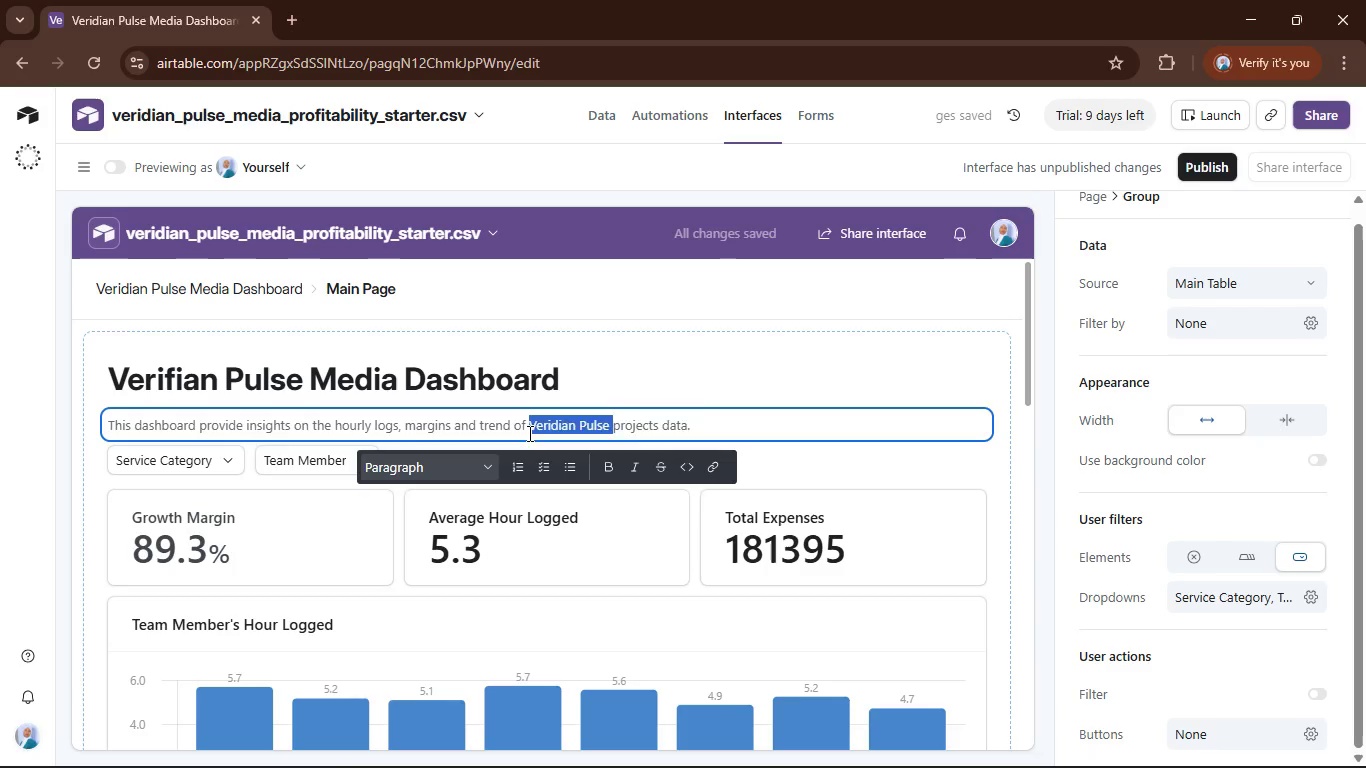 
key(Backspace)
 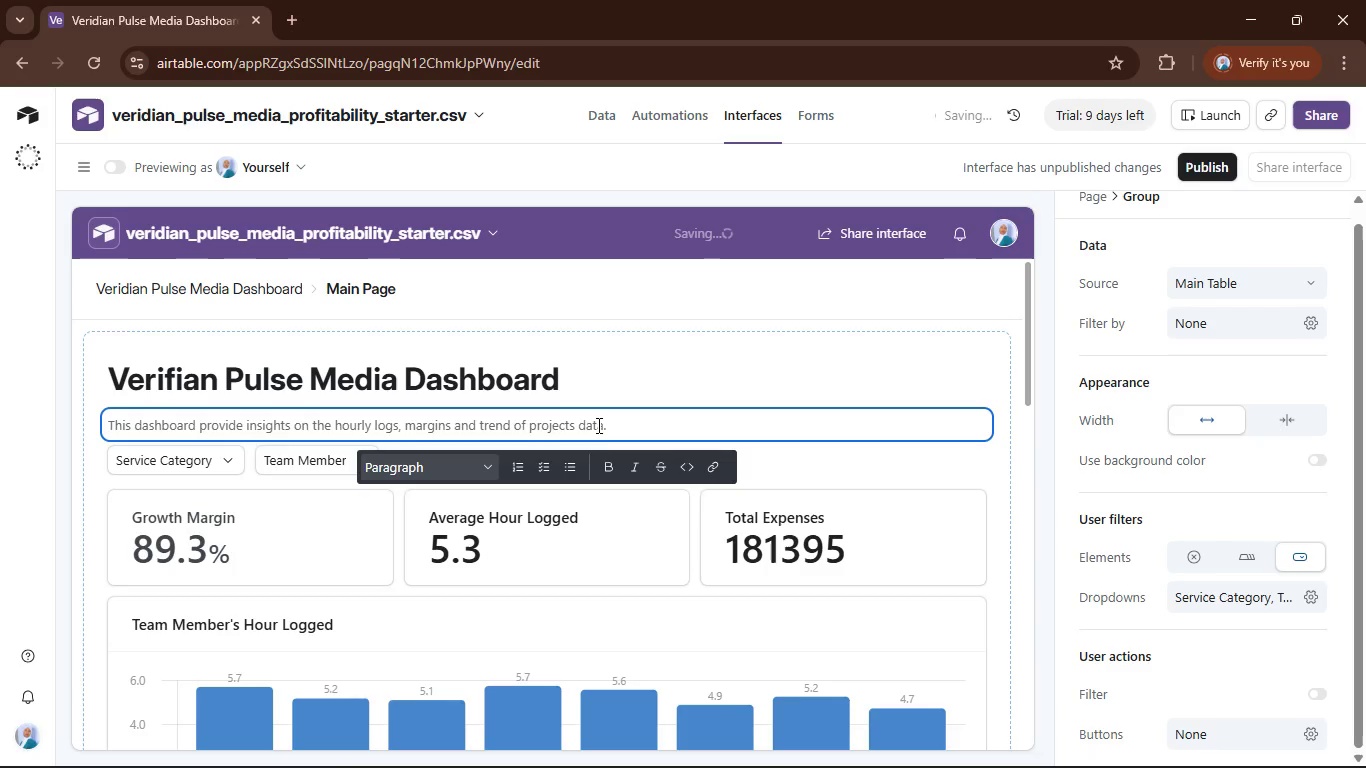 
double_click([596, 425])
 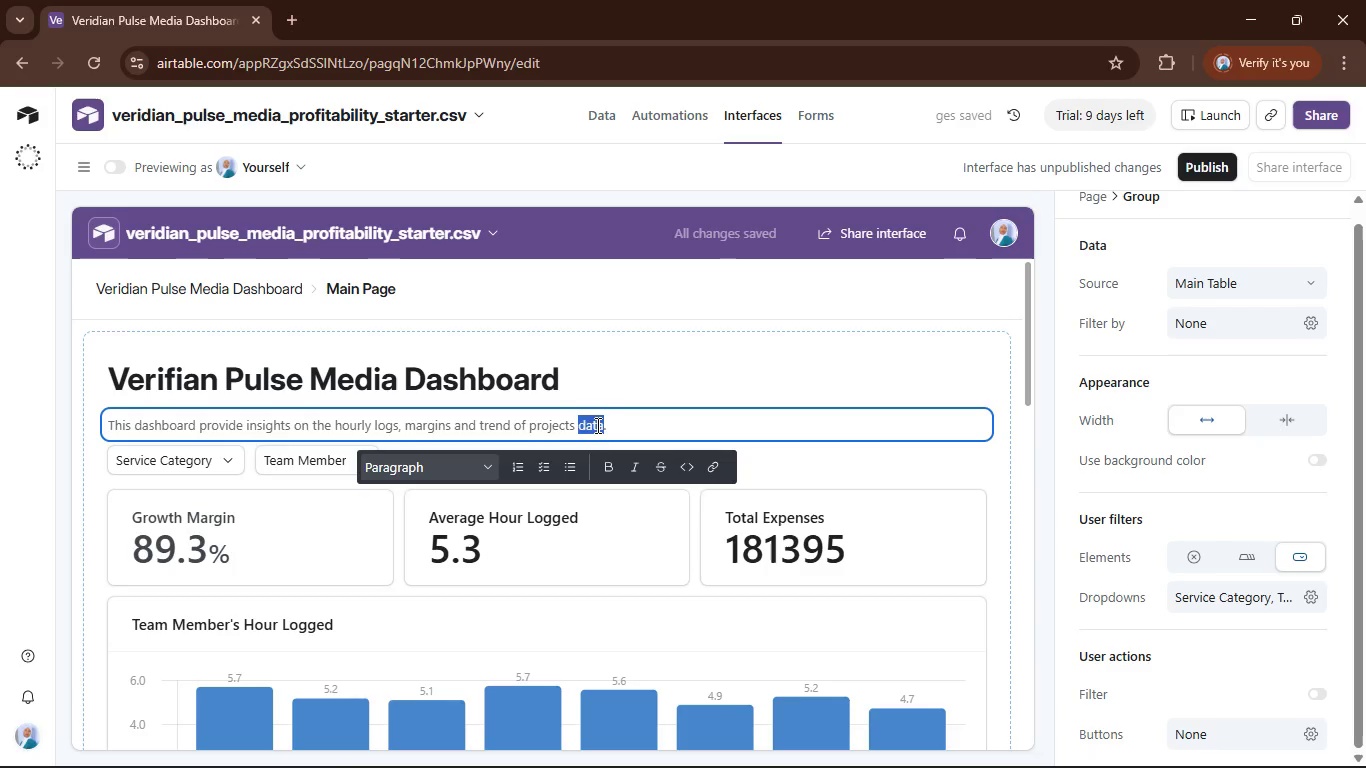 
key(Backspace)
 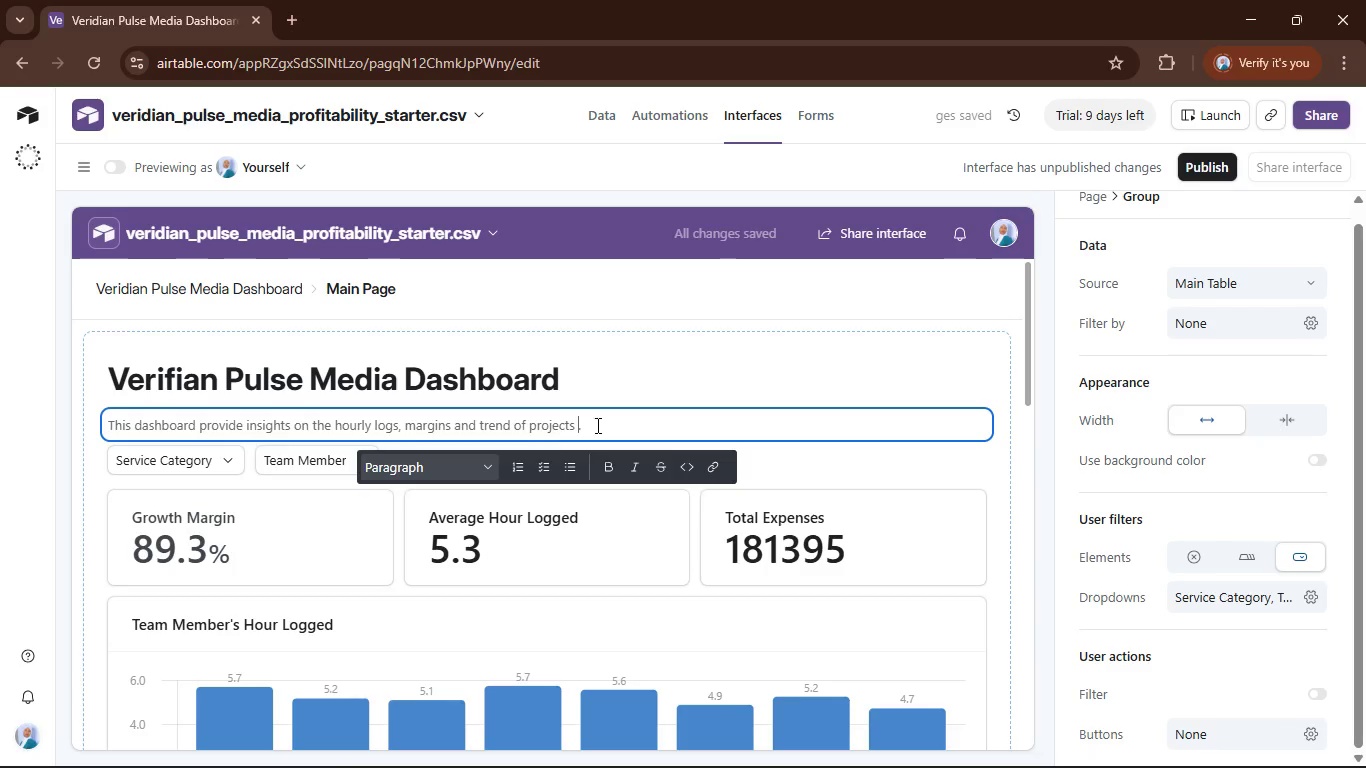 
key(Backspace)
 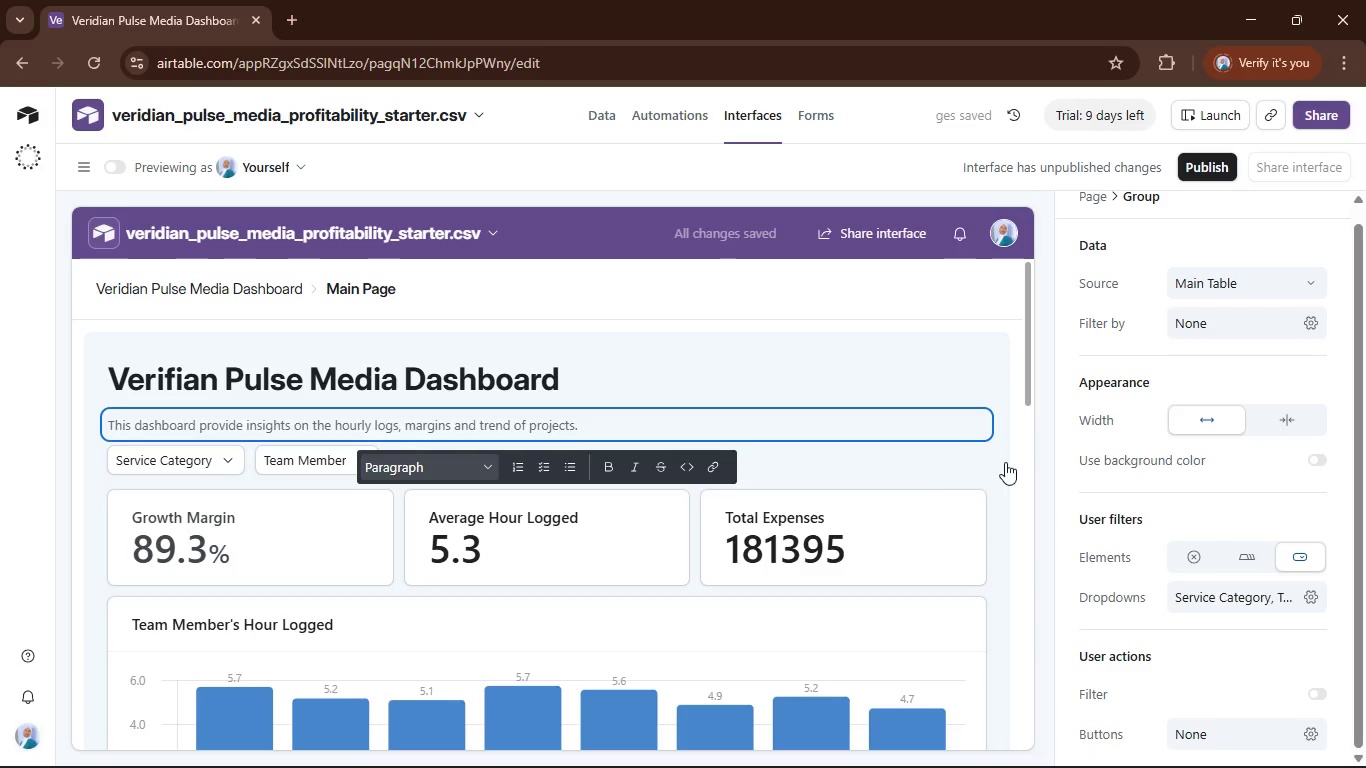 
left_click([1005, 463])
 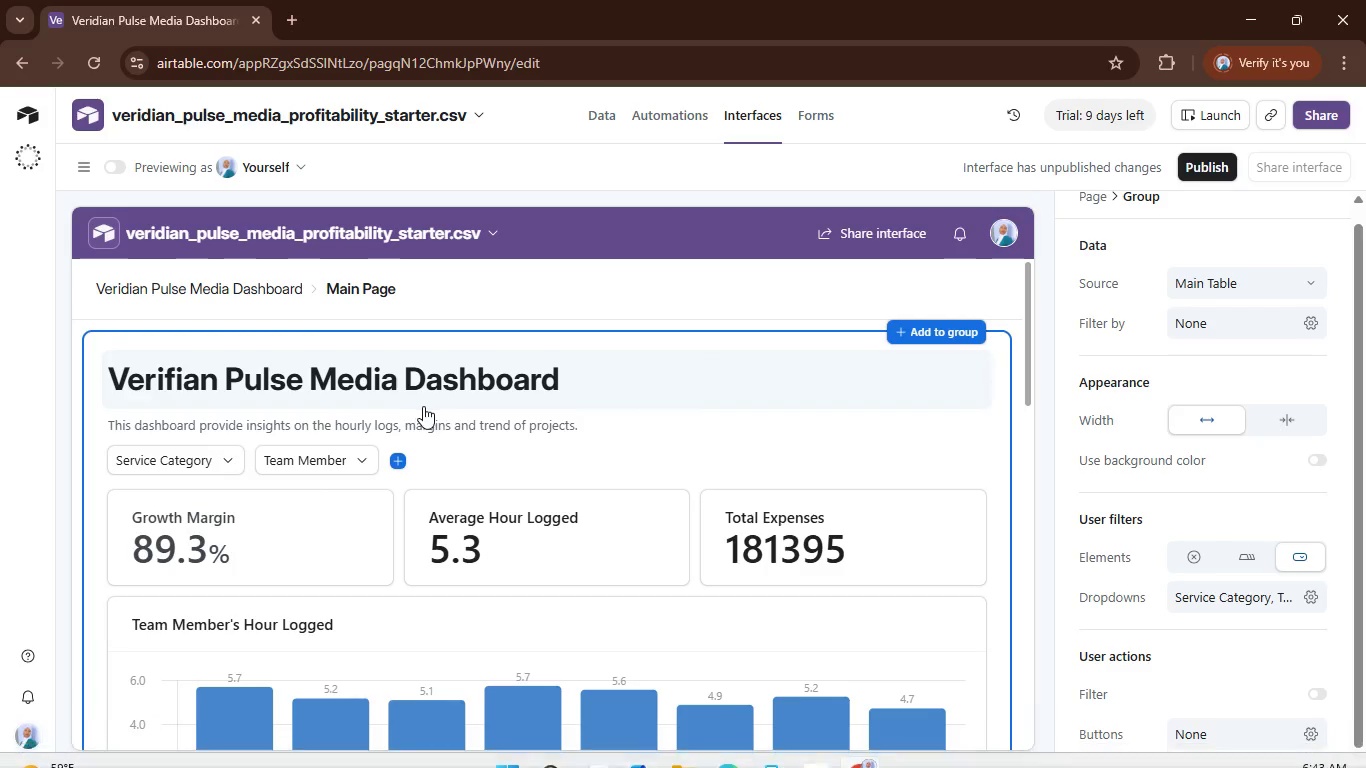 
wait(6.94)
 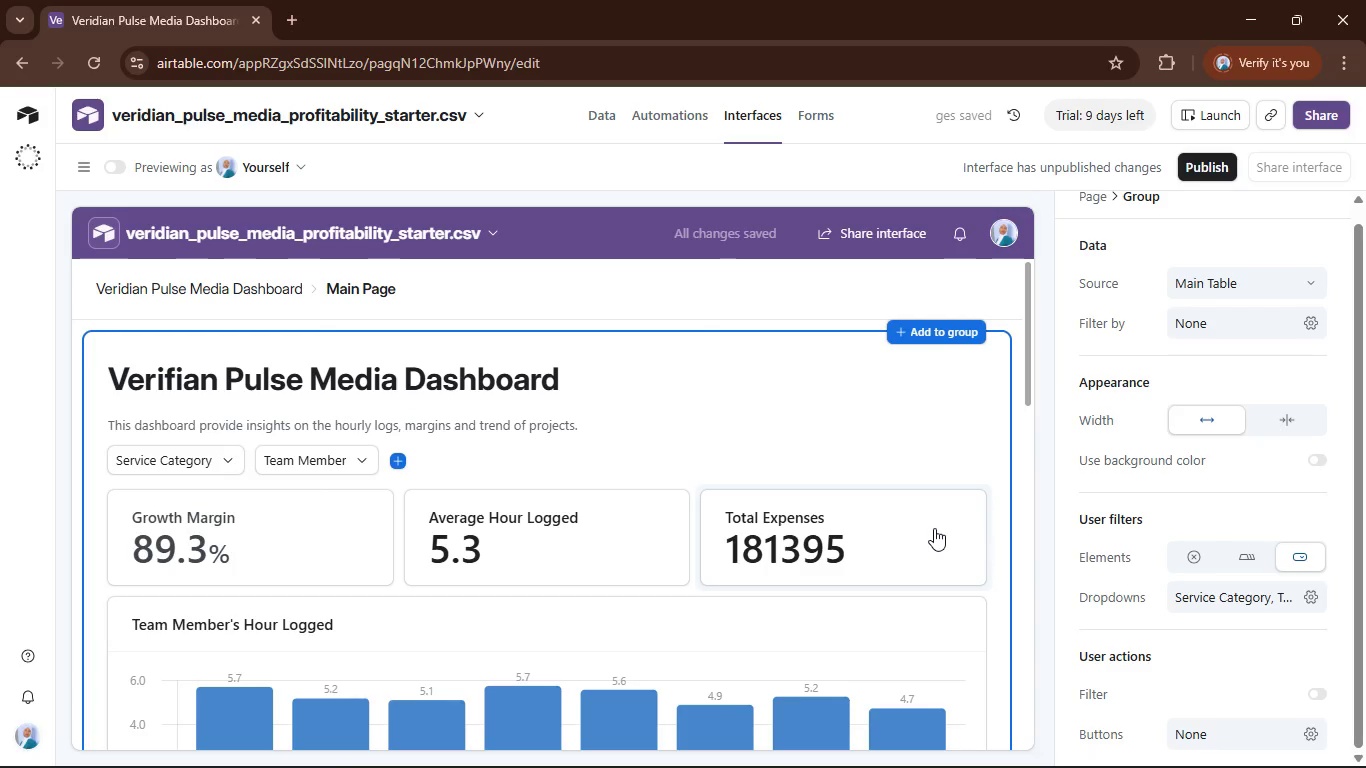 
left_click([291, 369])
 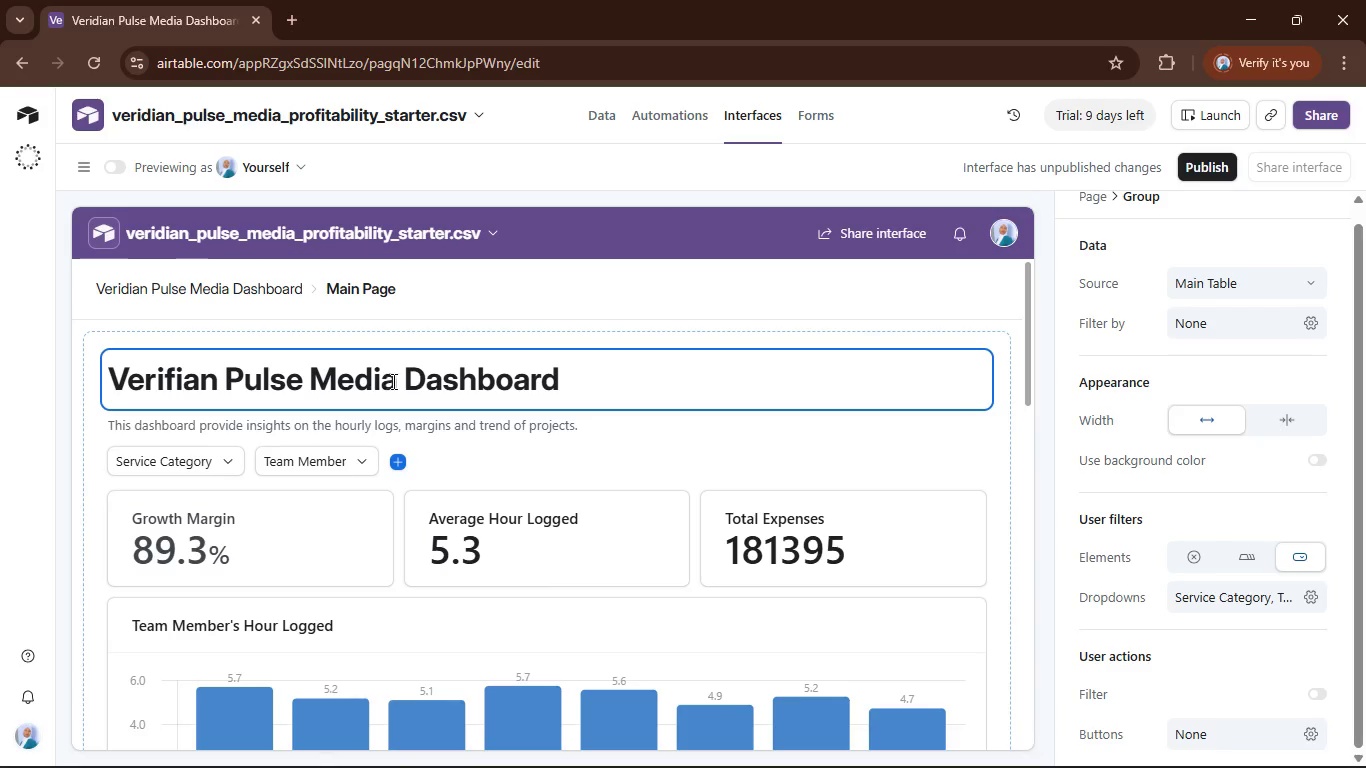 
left_click_drag(start_coordinate=[399, 383], to_coordinate=[109, 377])
 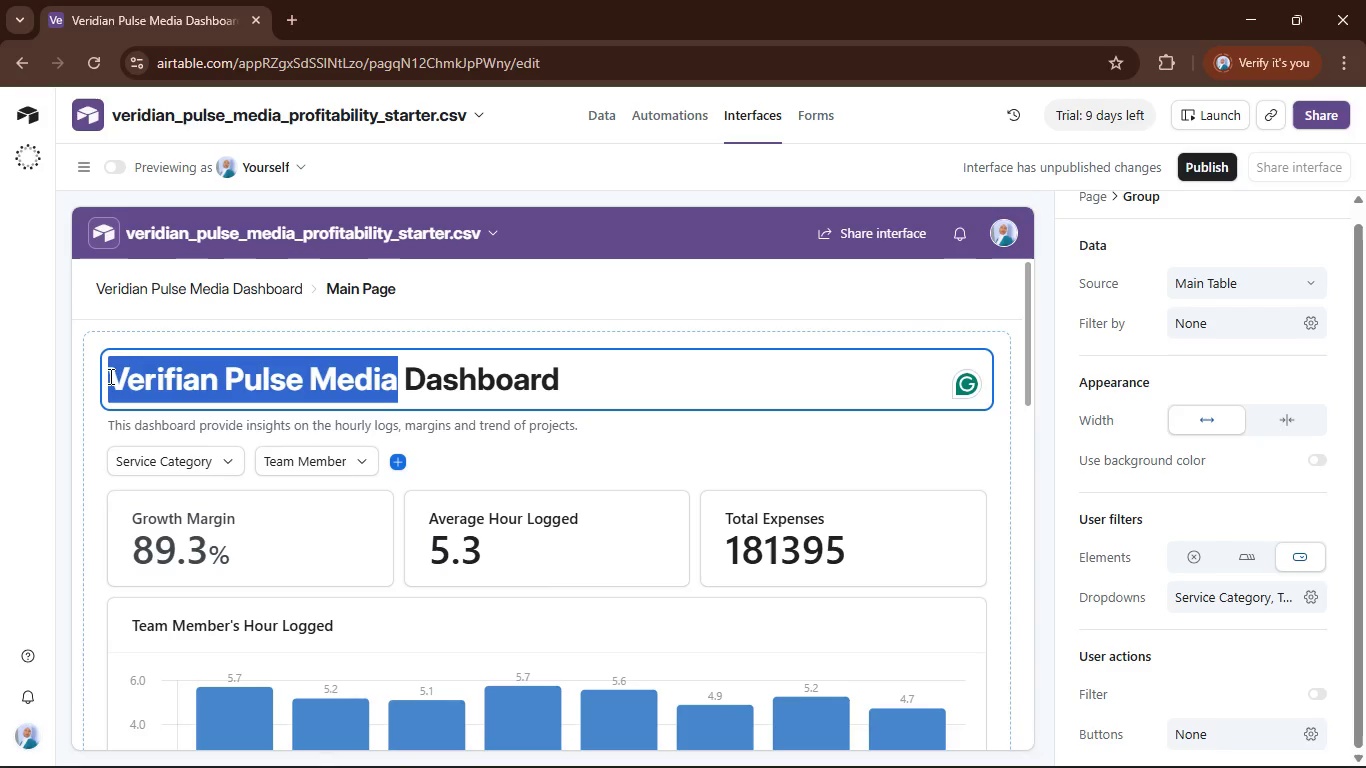 
key(Control+C)
 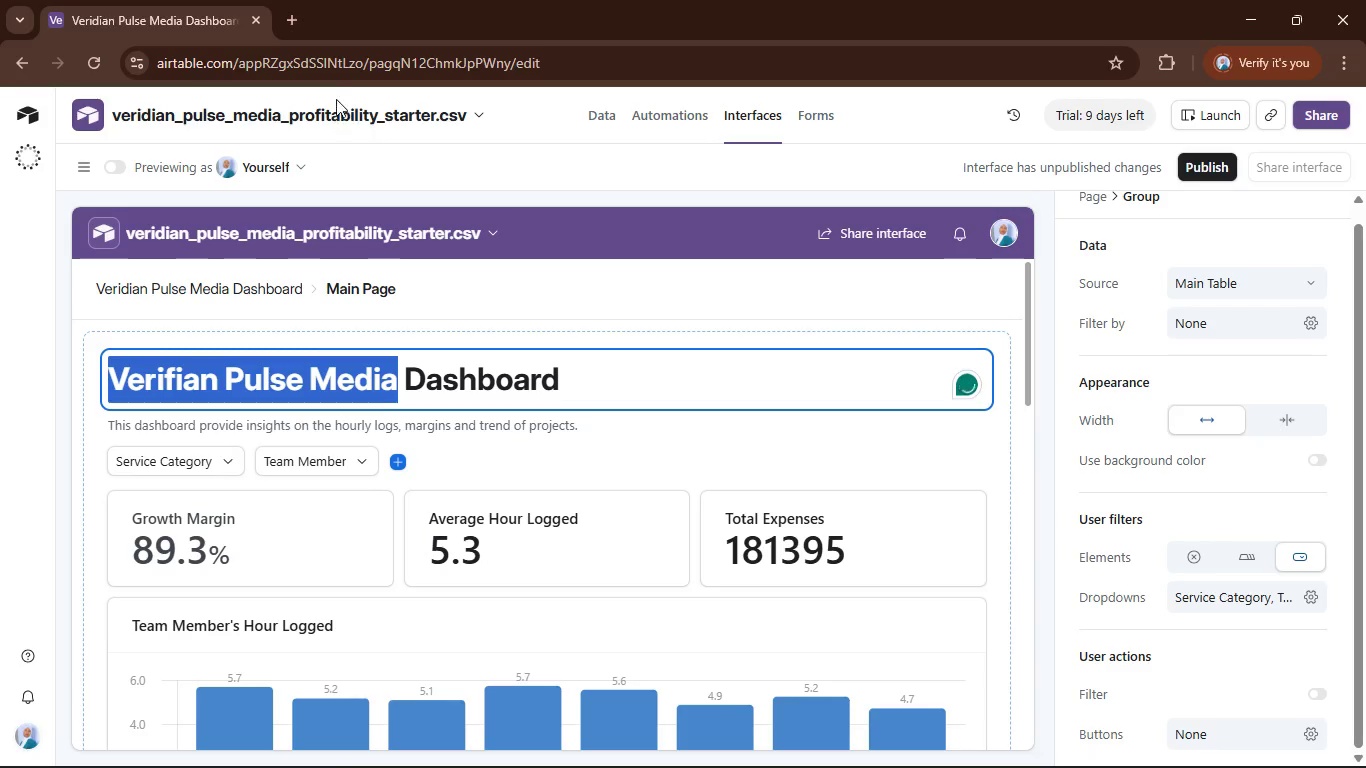 
left_click([335, 107])
 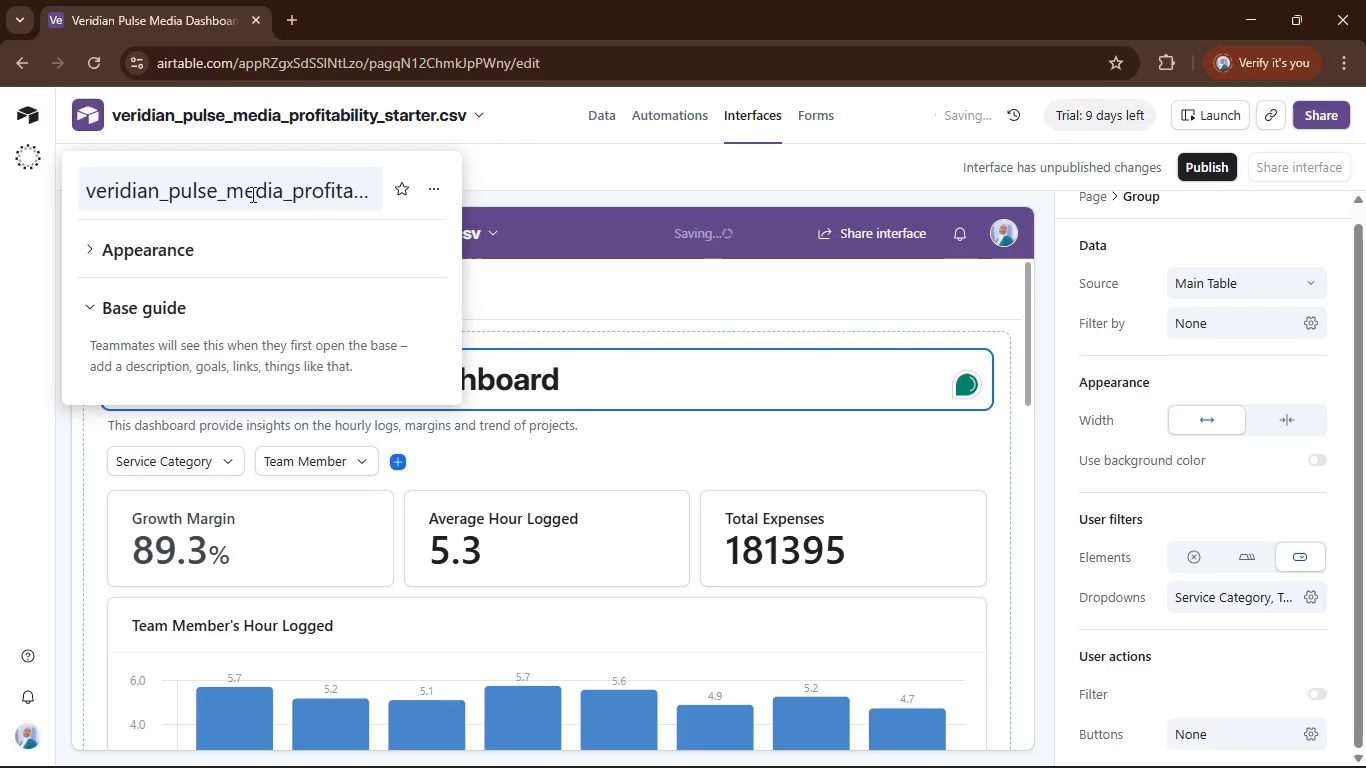 
left_click([251, 194])
 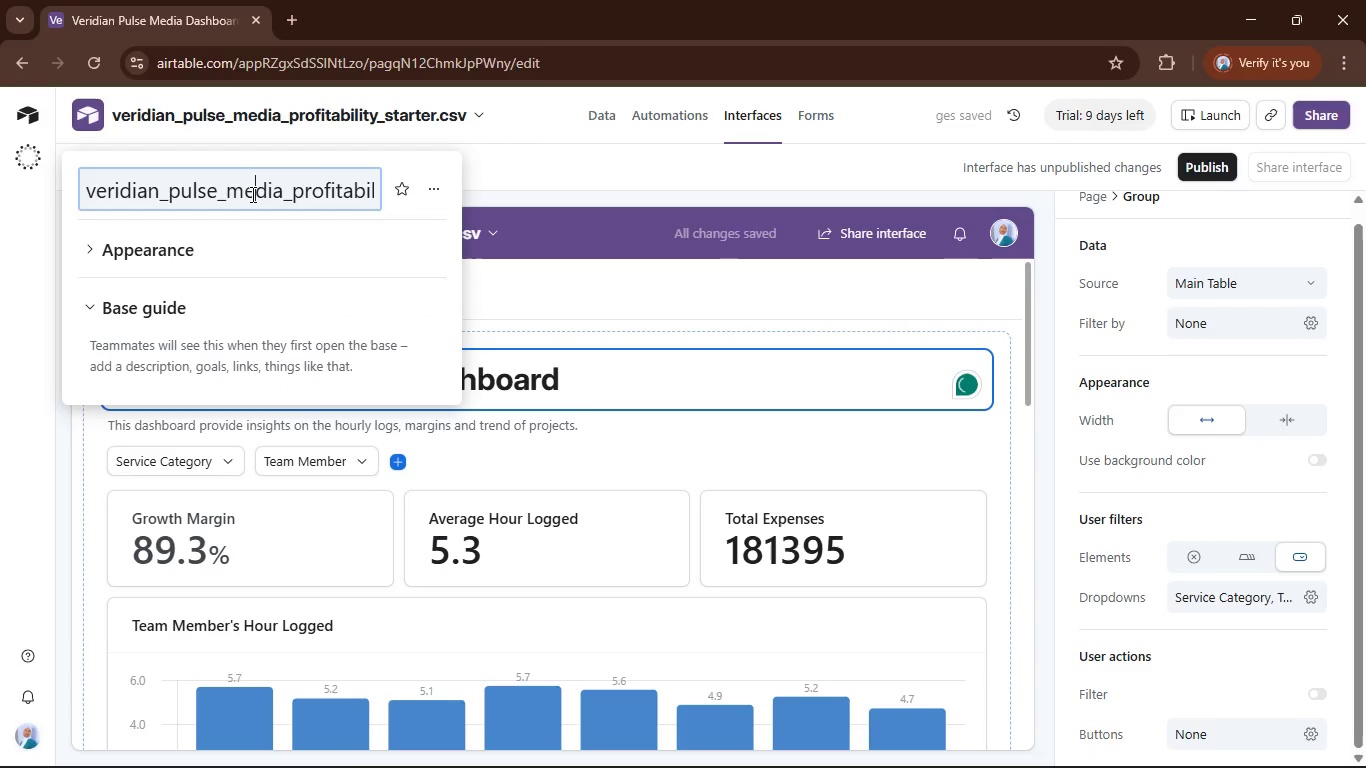 
key(Control+A)
 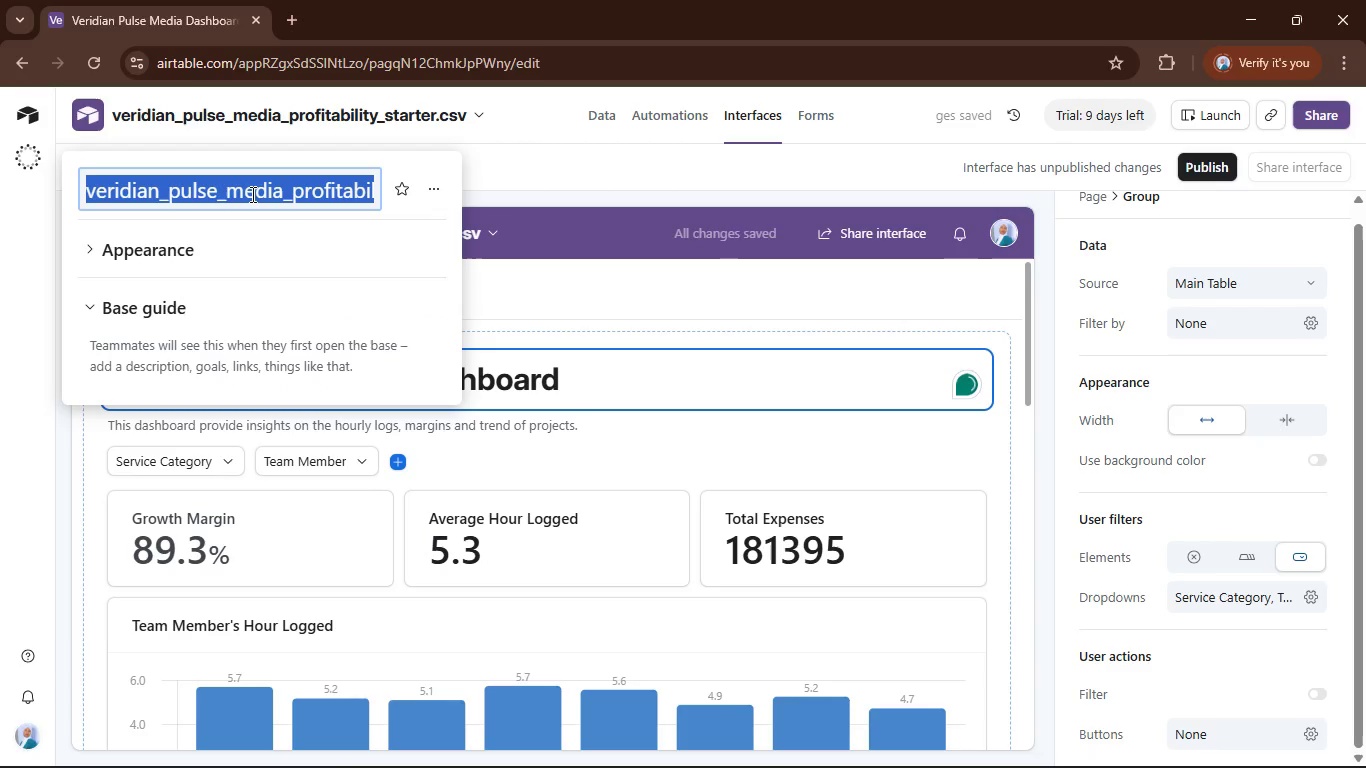 
key(Control+V)
 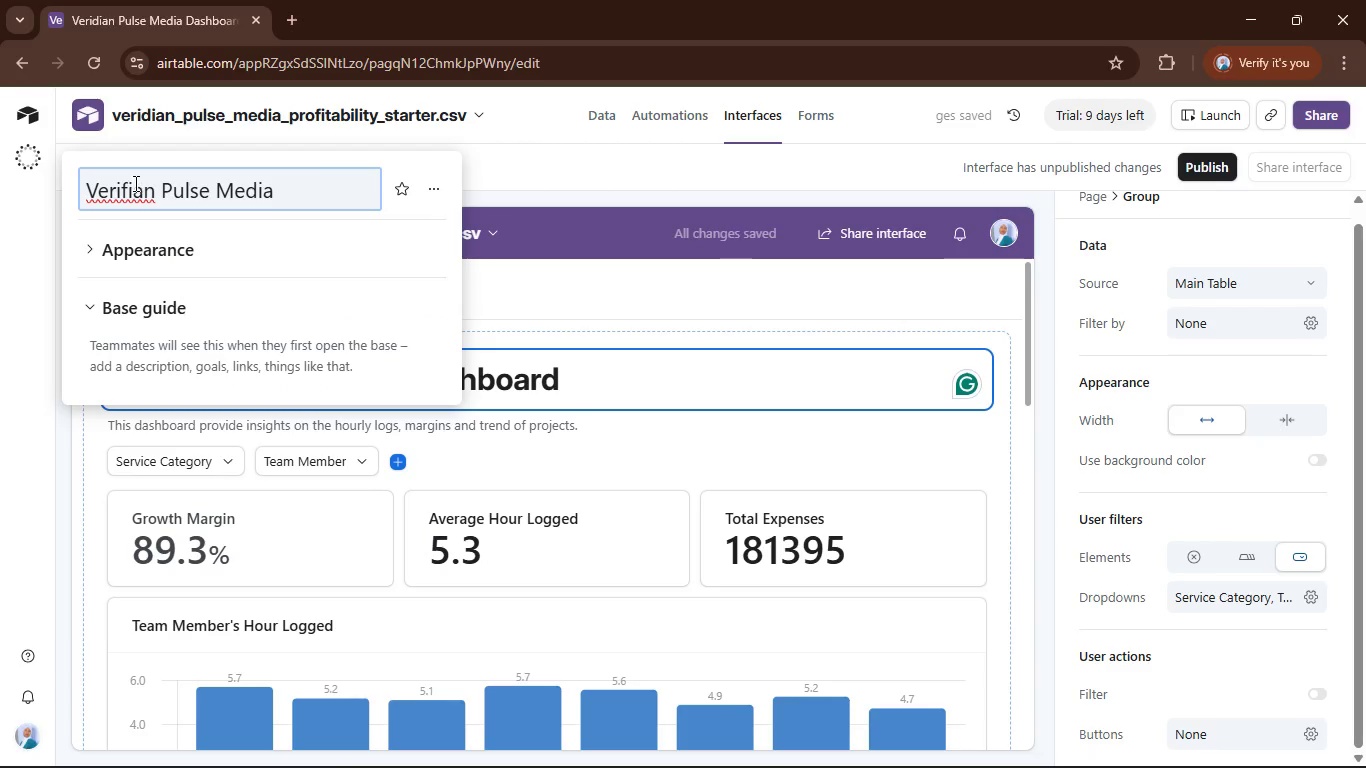 
left_click([127, 189])
 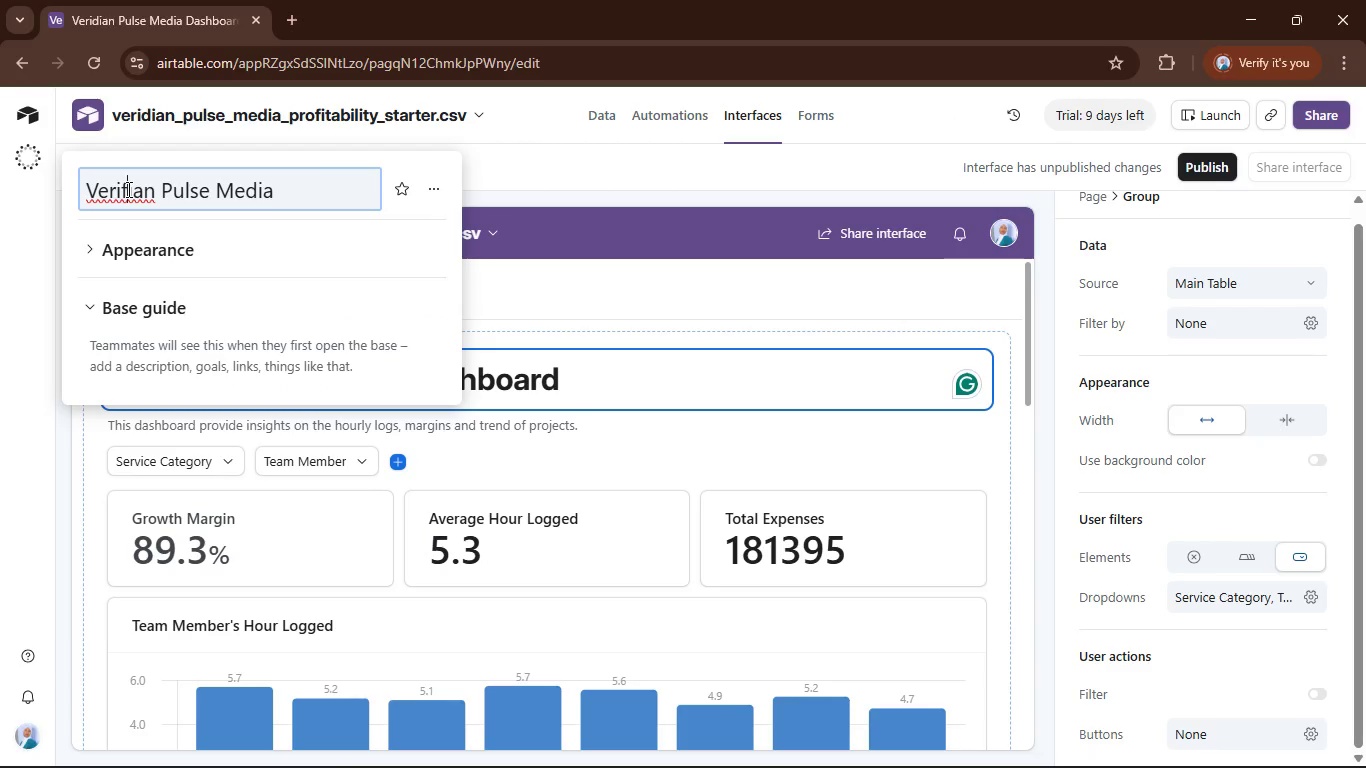 
key(Backspace)
 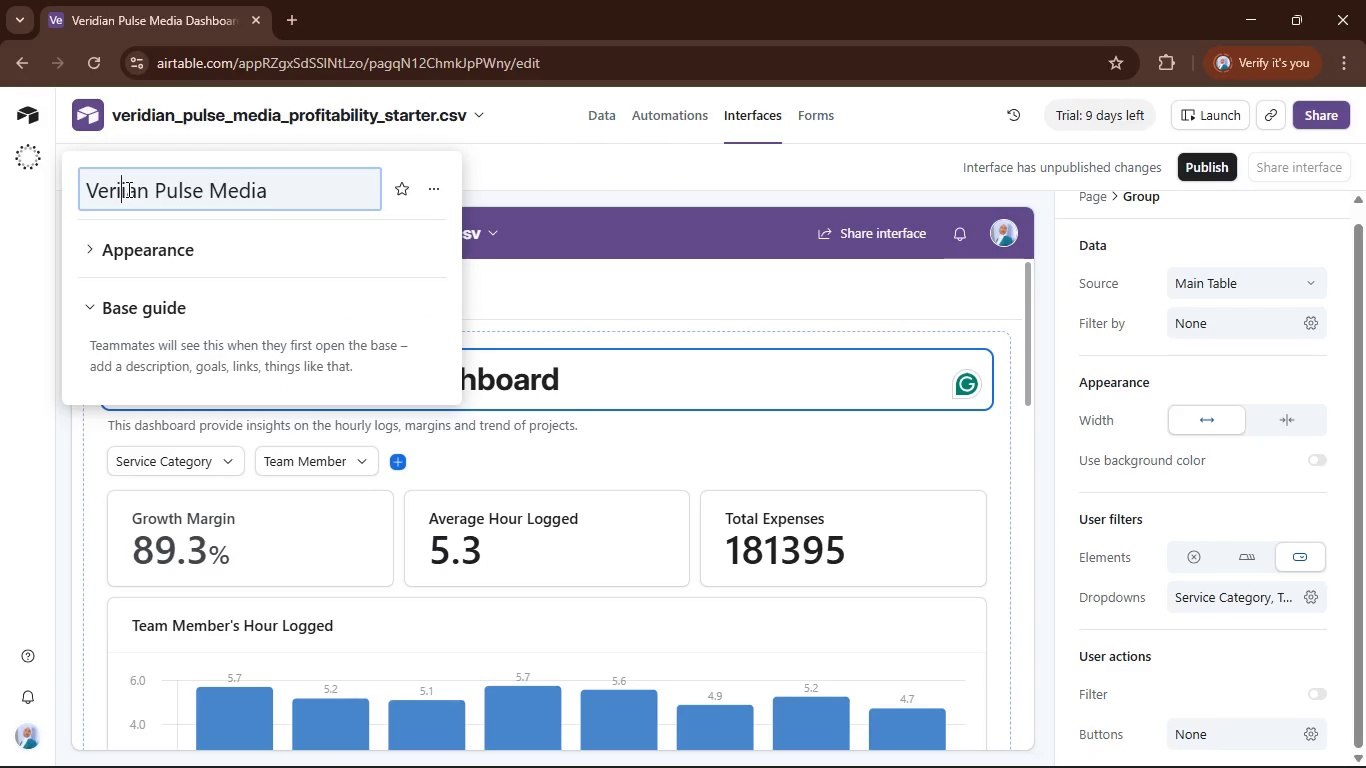 
key(D)
 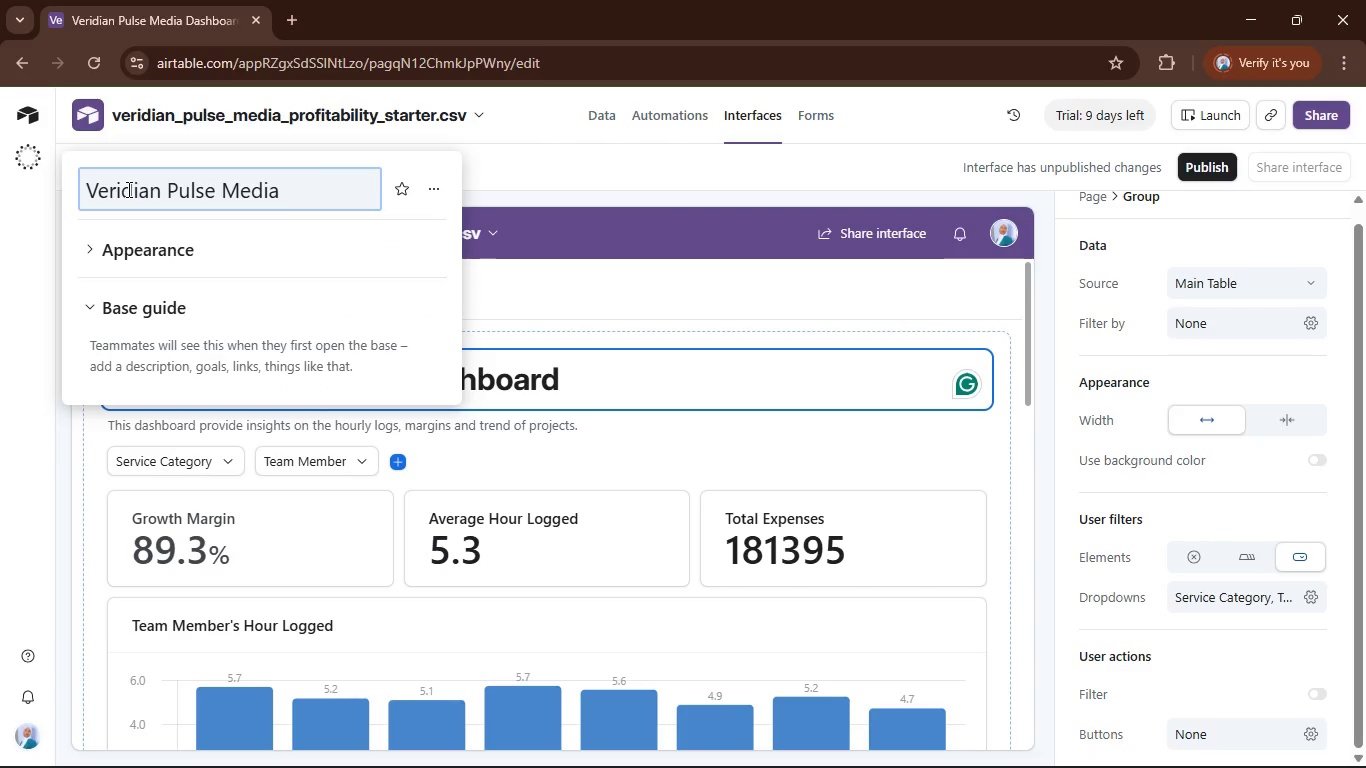 
key(Enter)
 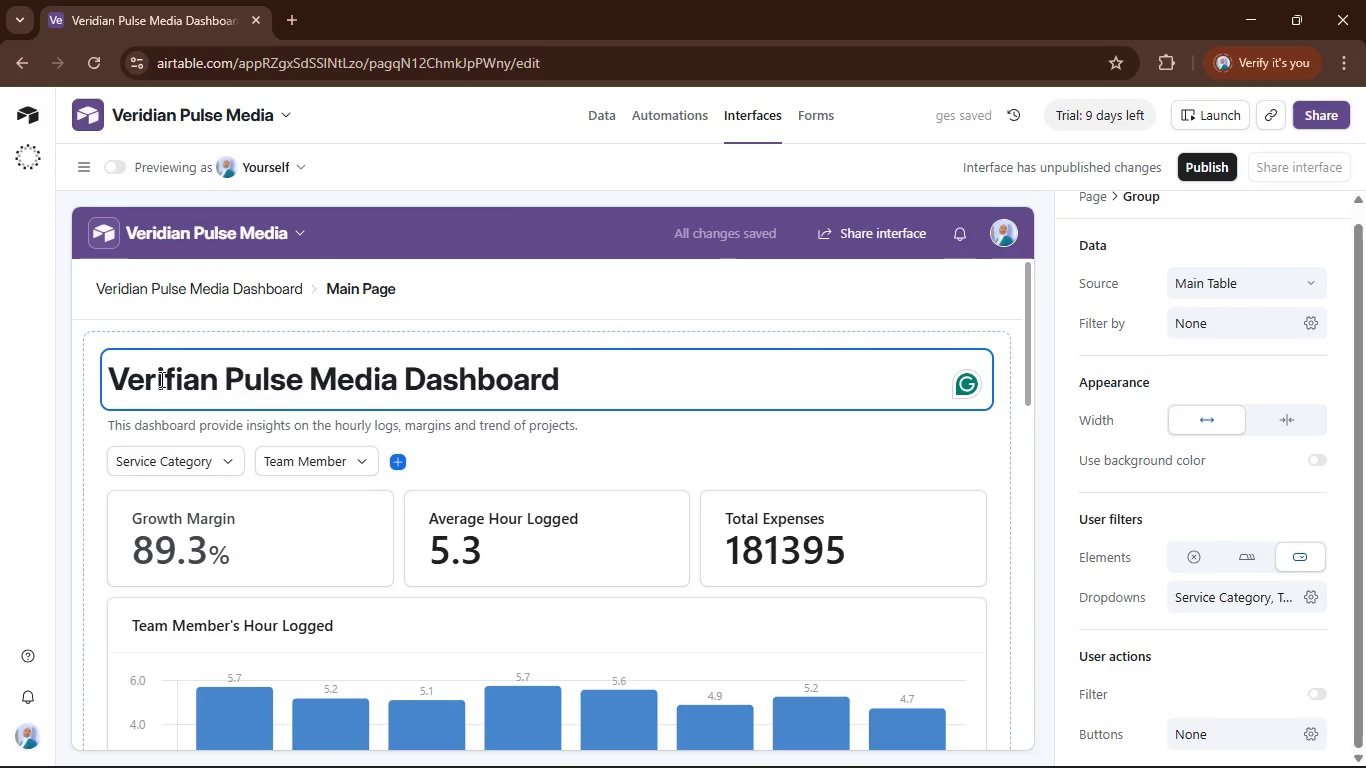 
left_click([175, 374])
 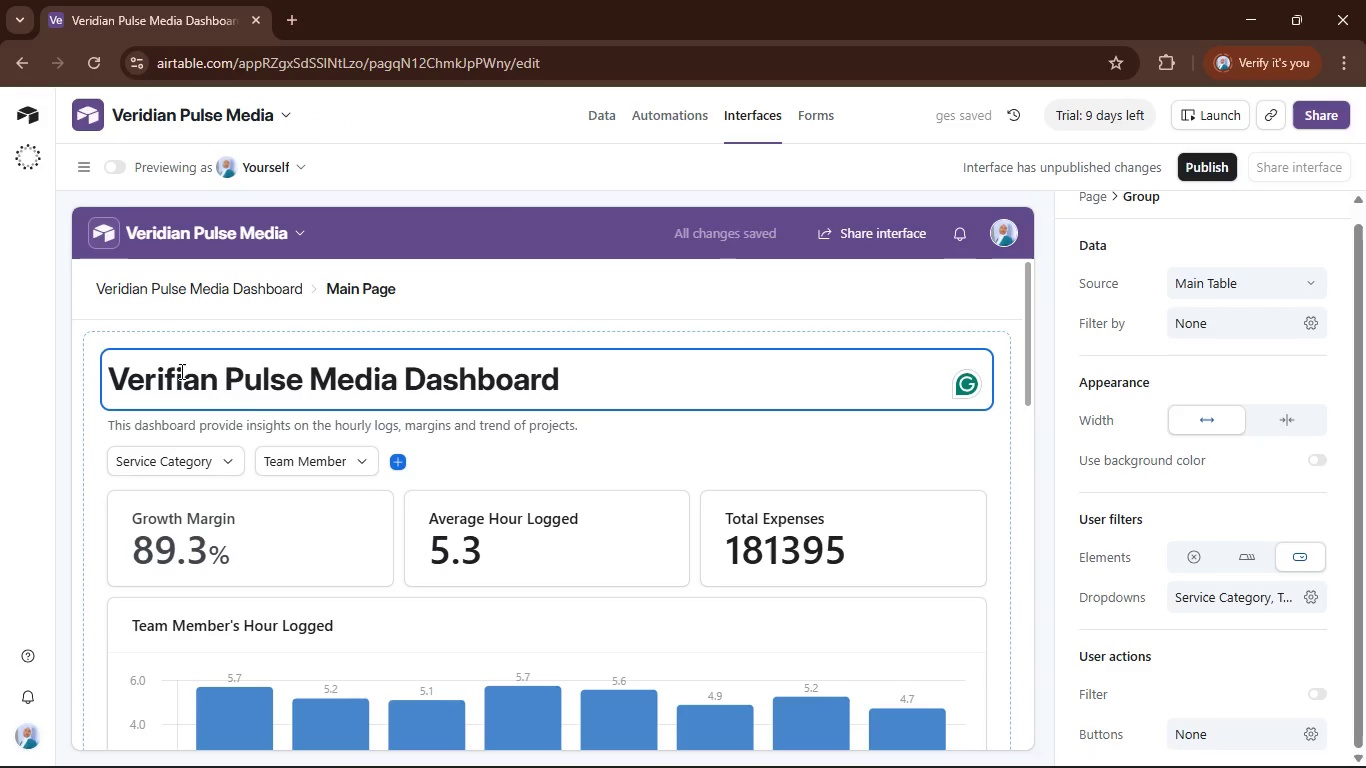 
key(Backspace)
 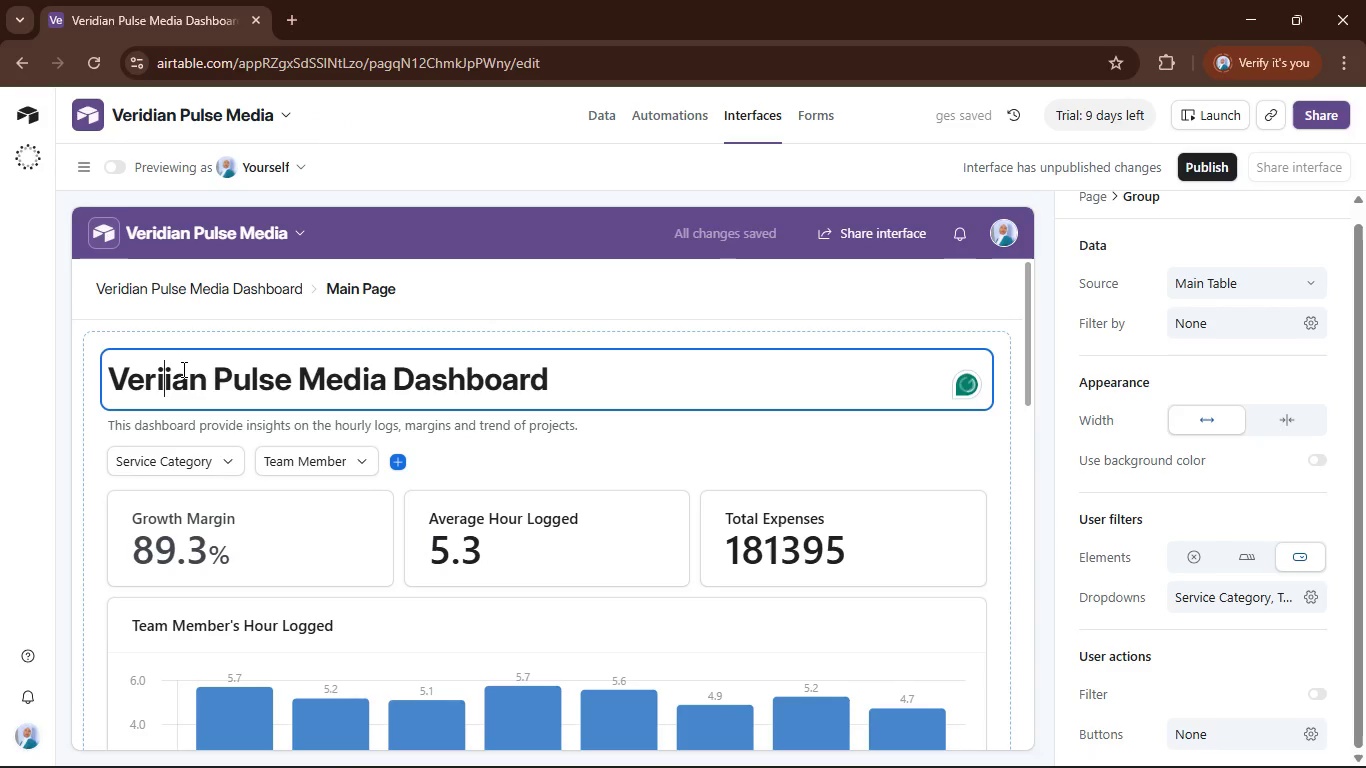 
key(D)
 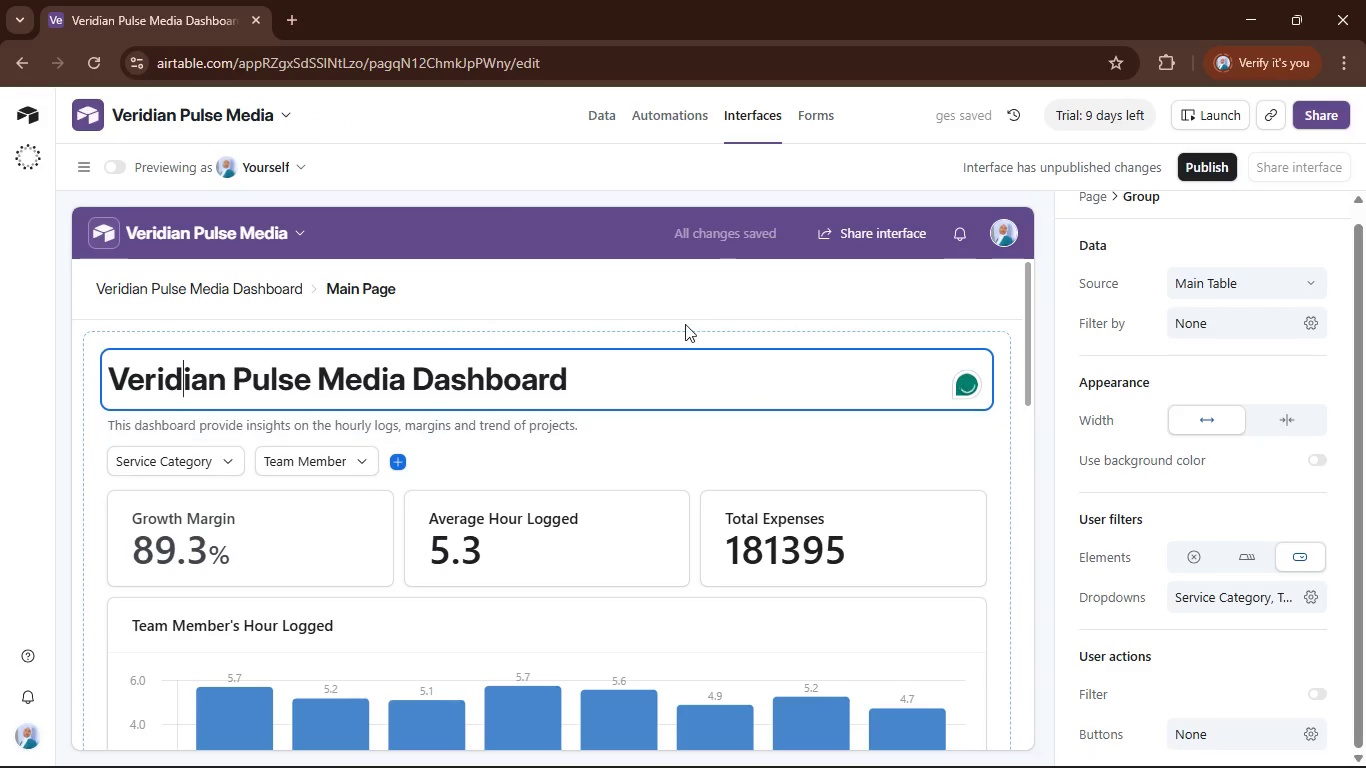 
left_click([656, 299])
 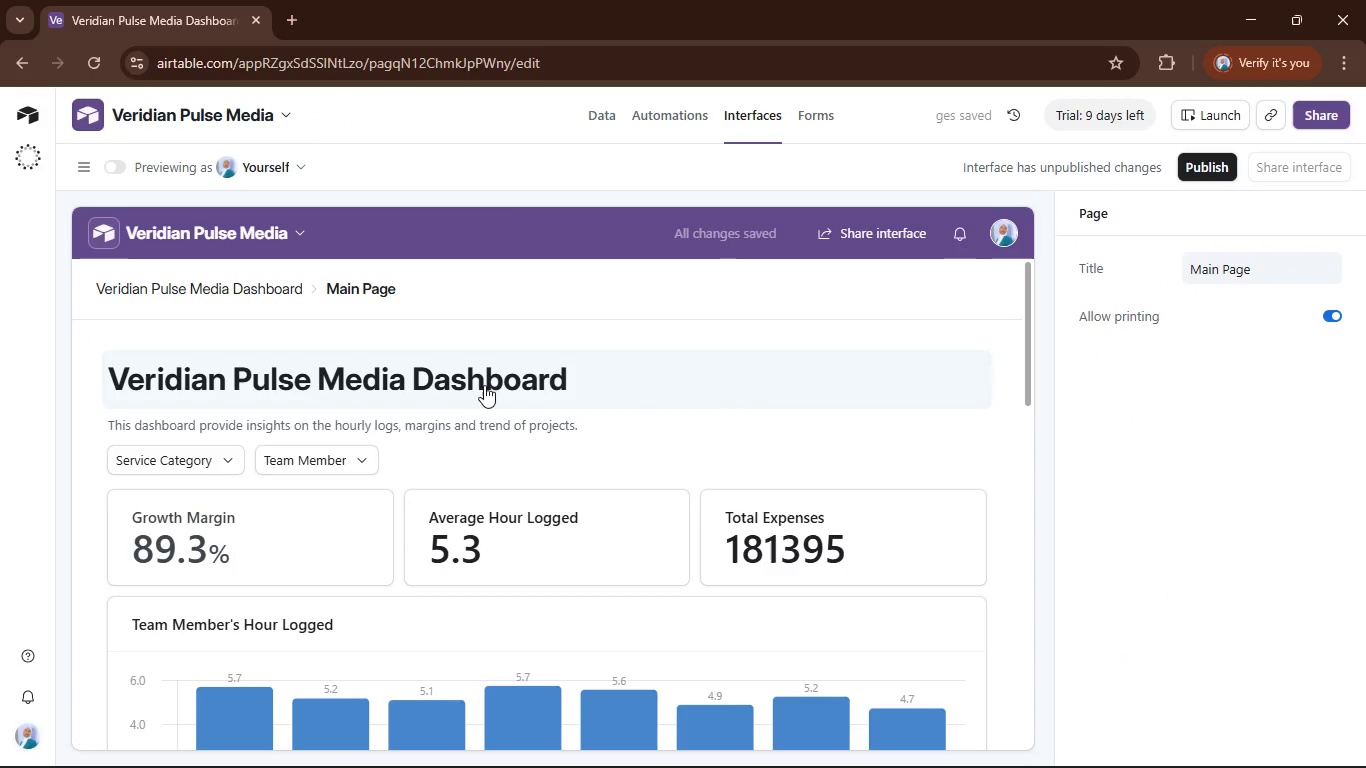 
scroll: coordinate [481, 382], scroll_direction: down, amount: 13.0
 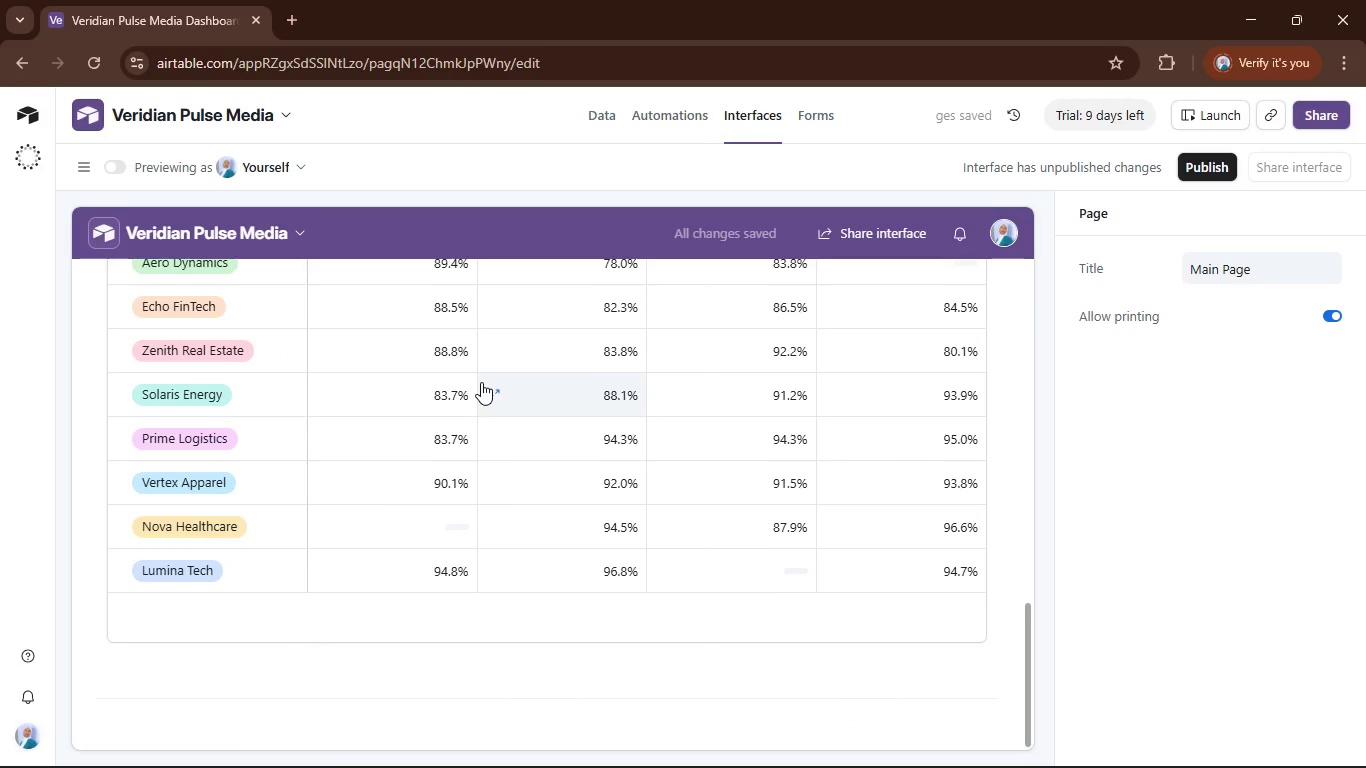 
scroll: coordinate [483, 383], scroll_direction: up, amount: 18.0
 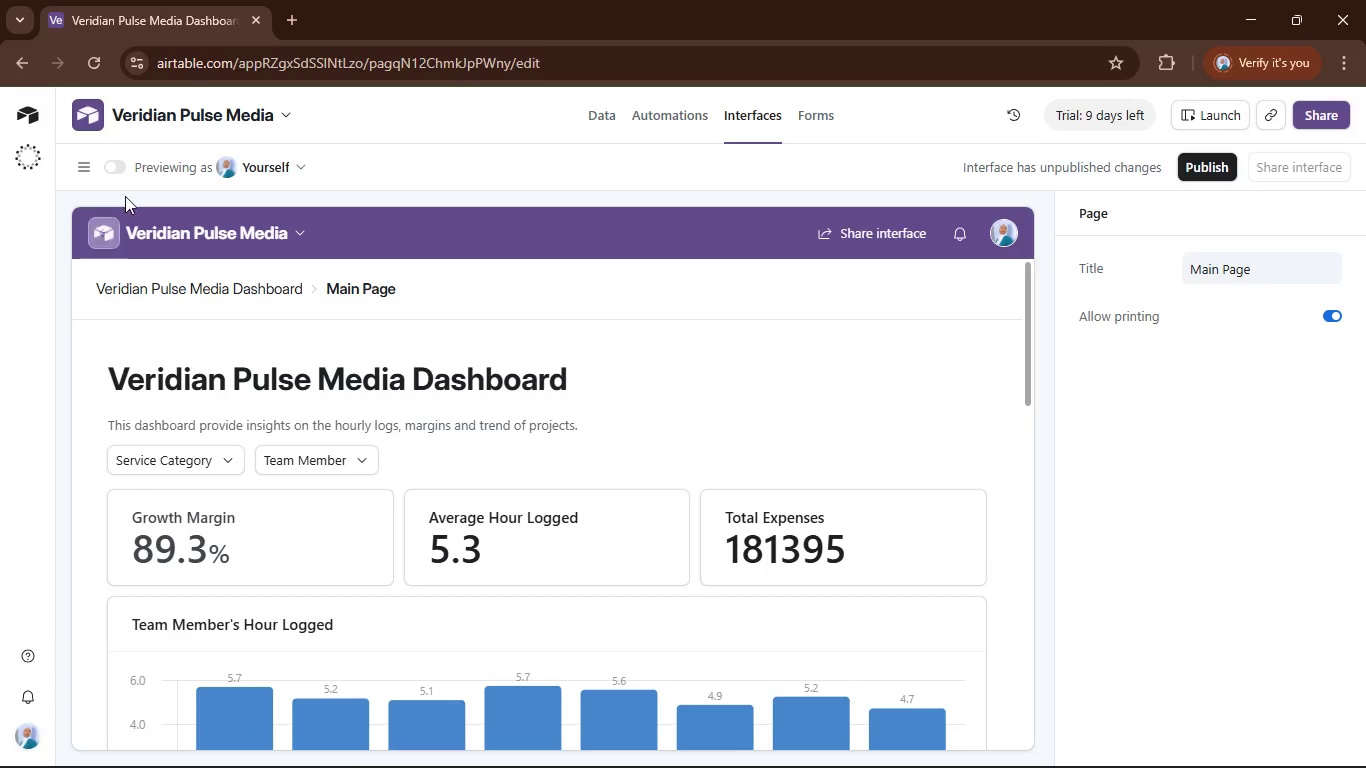 
left_click([88, 173])